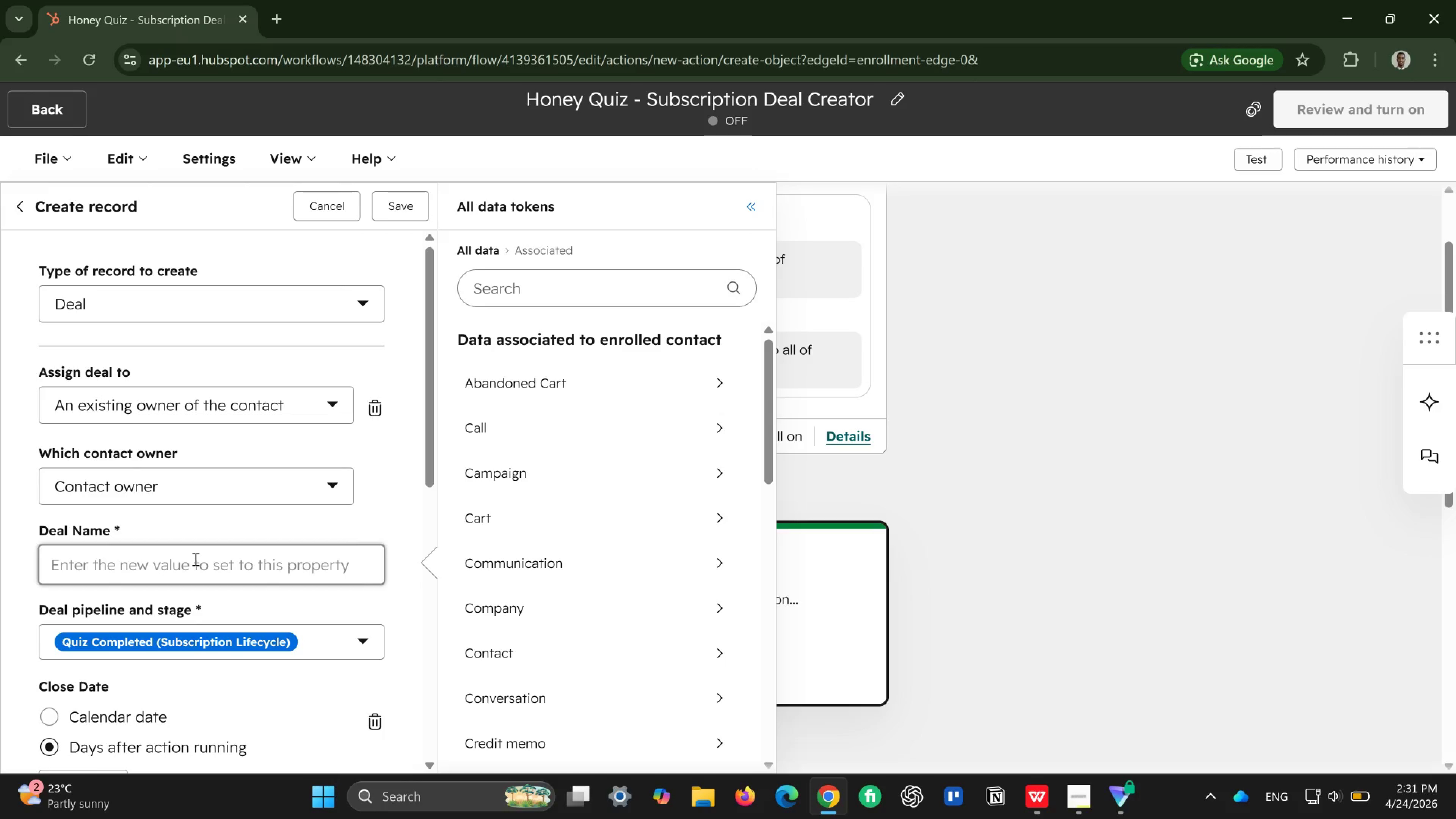 
double_click([195, 559])
 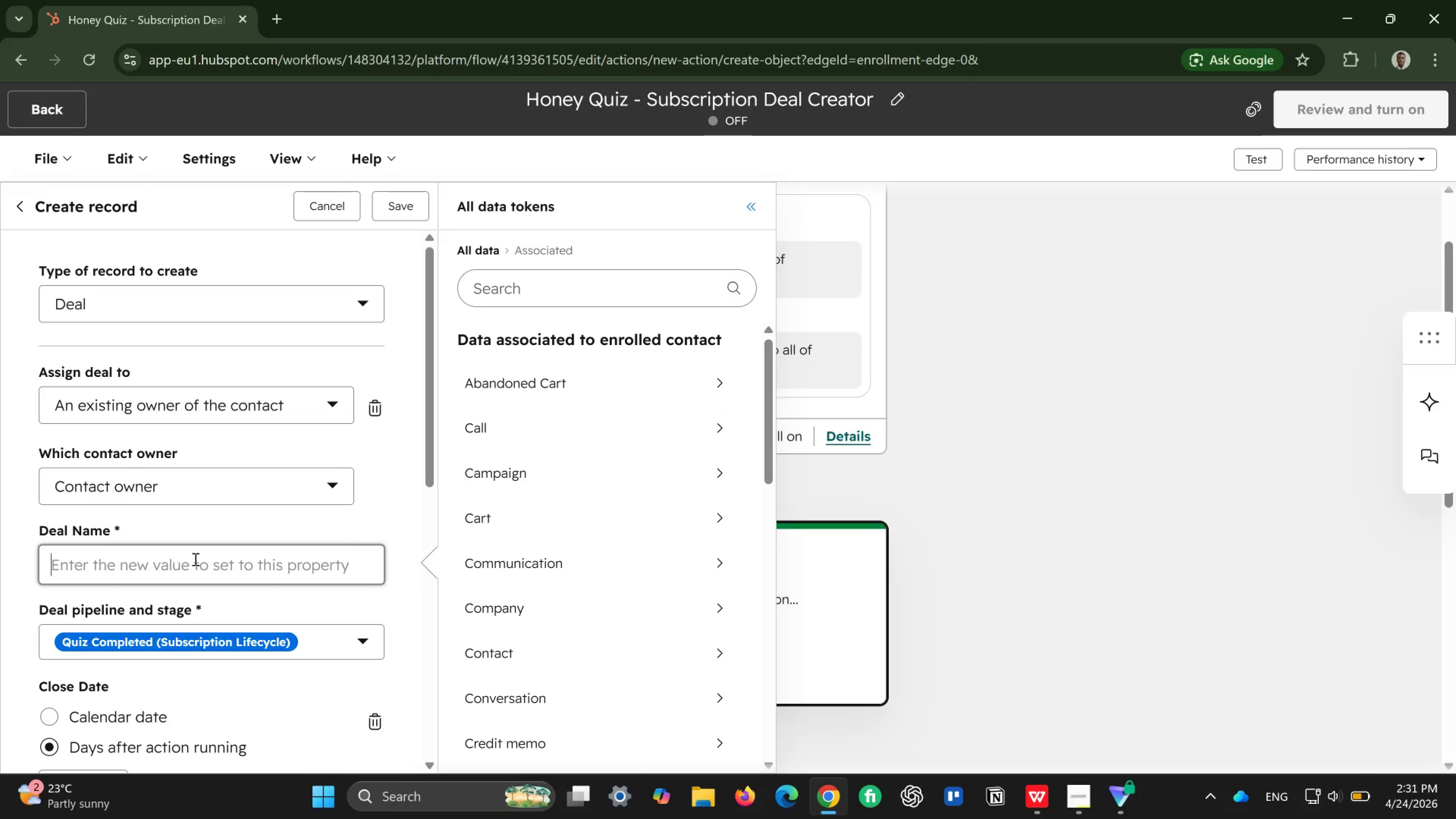 
triple_click([195, 559])
 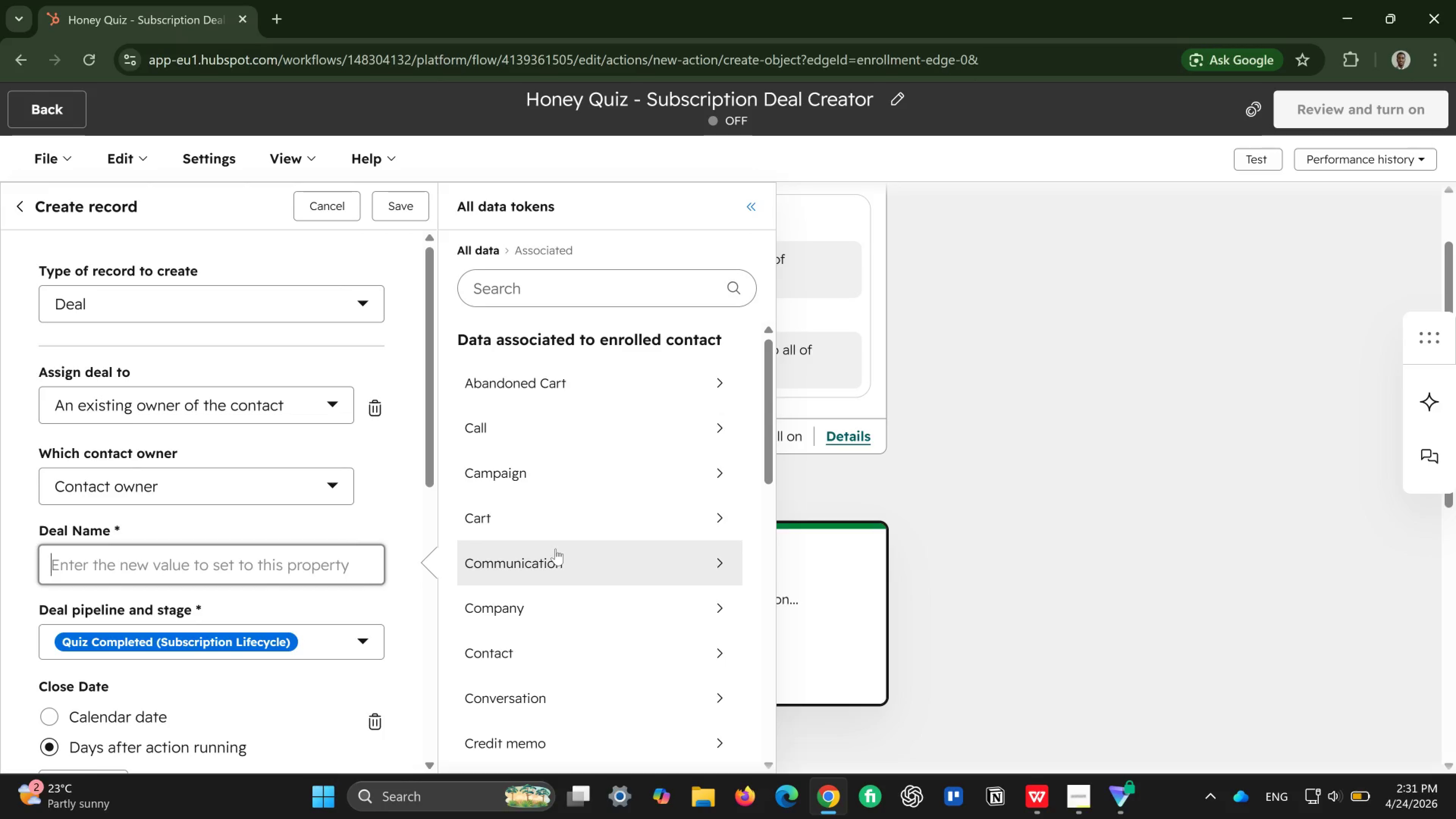 
scroll: coordinate [494, 488], scroll_direction: down, amount: 7.0
 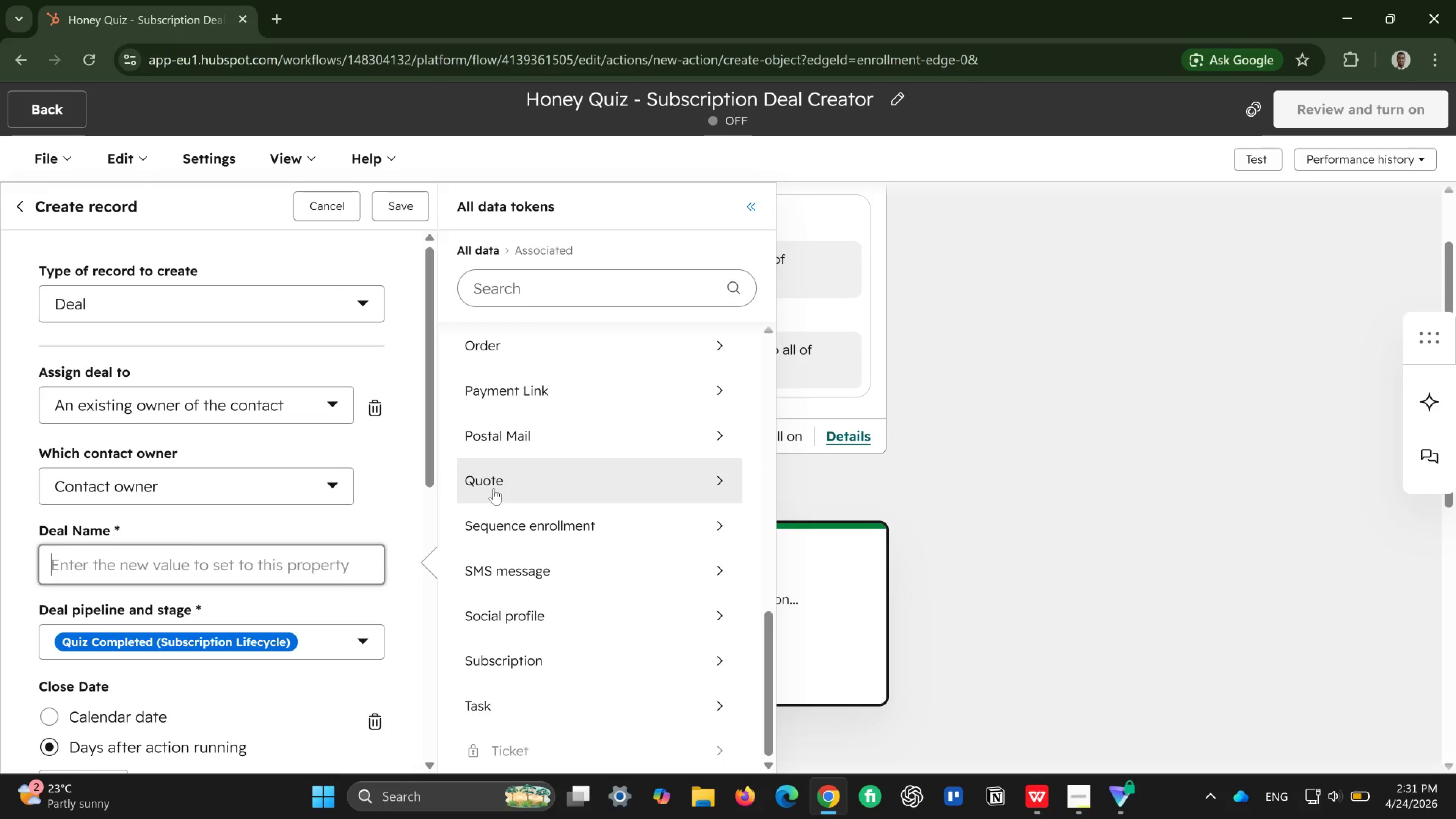 
scroll: coordinate [494, 488], scroll_direction: up, amount: 17.0
 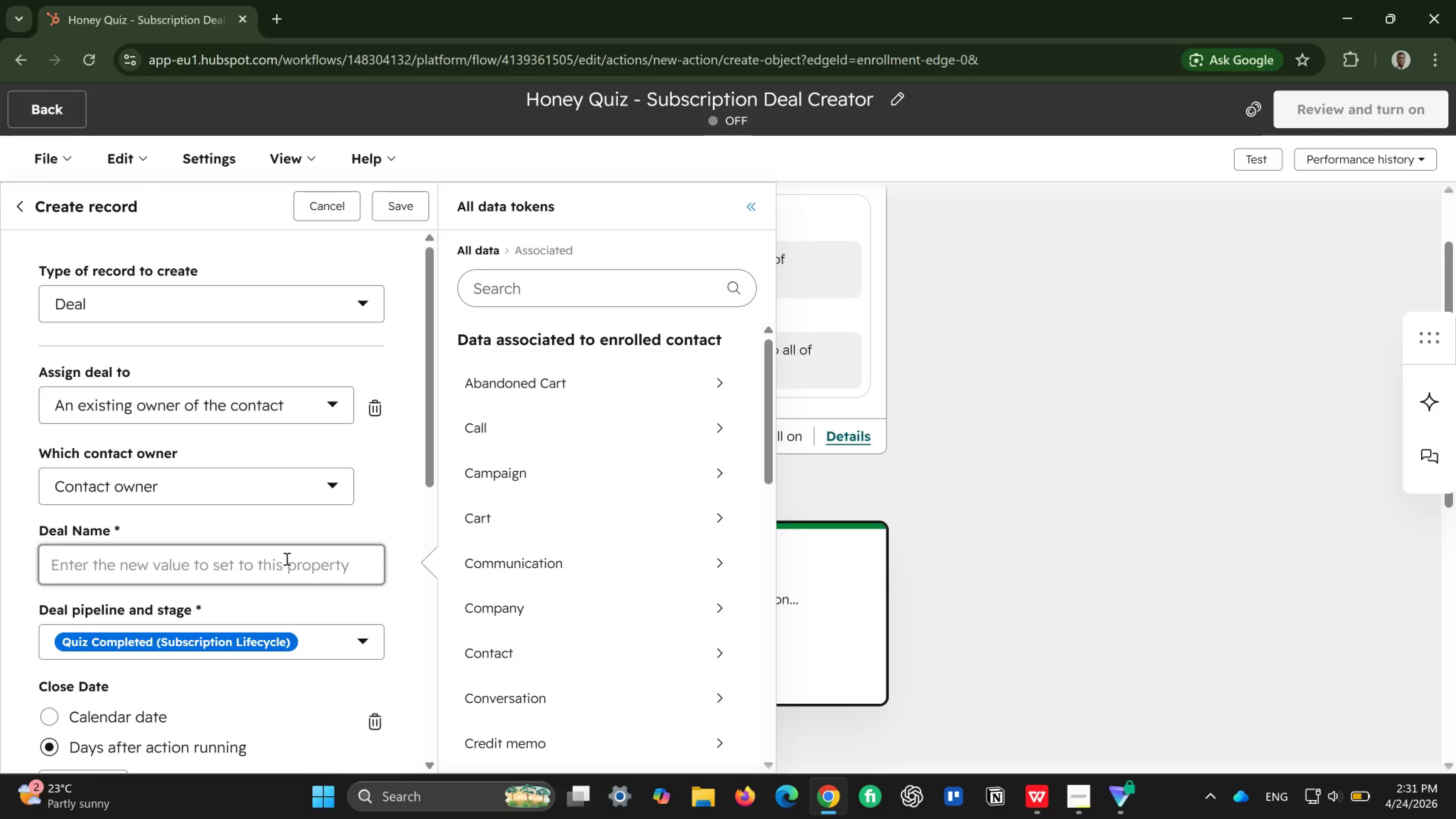 
wait(5.01)
 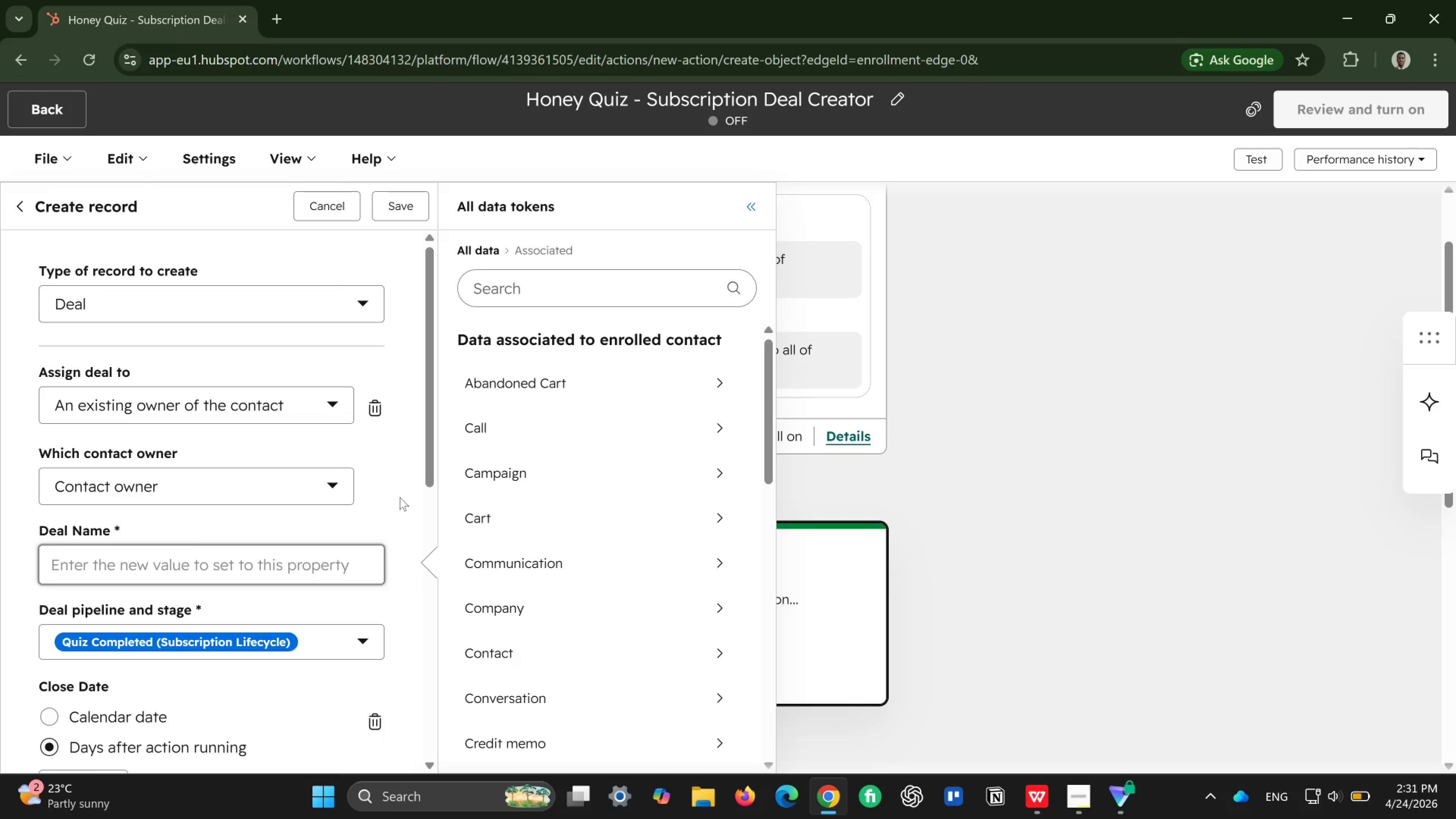 
key(Control+ControlLeft)
 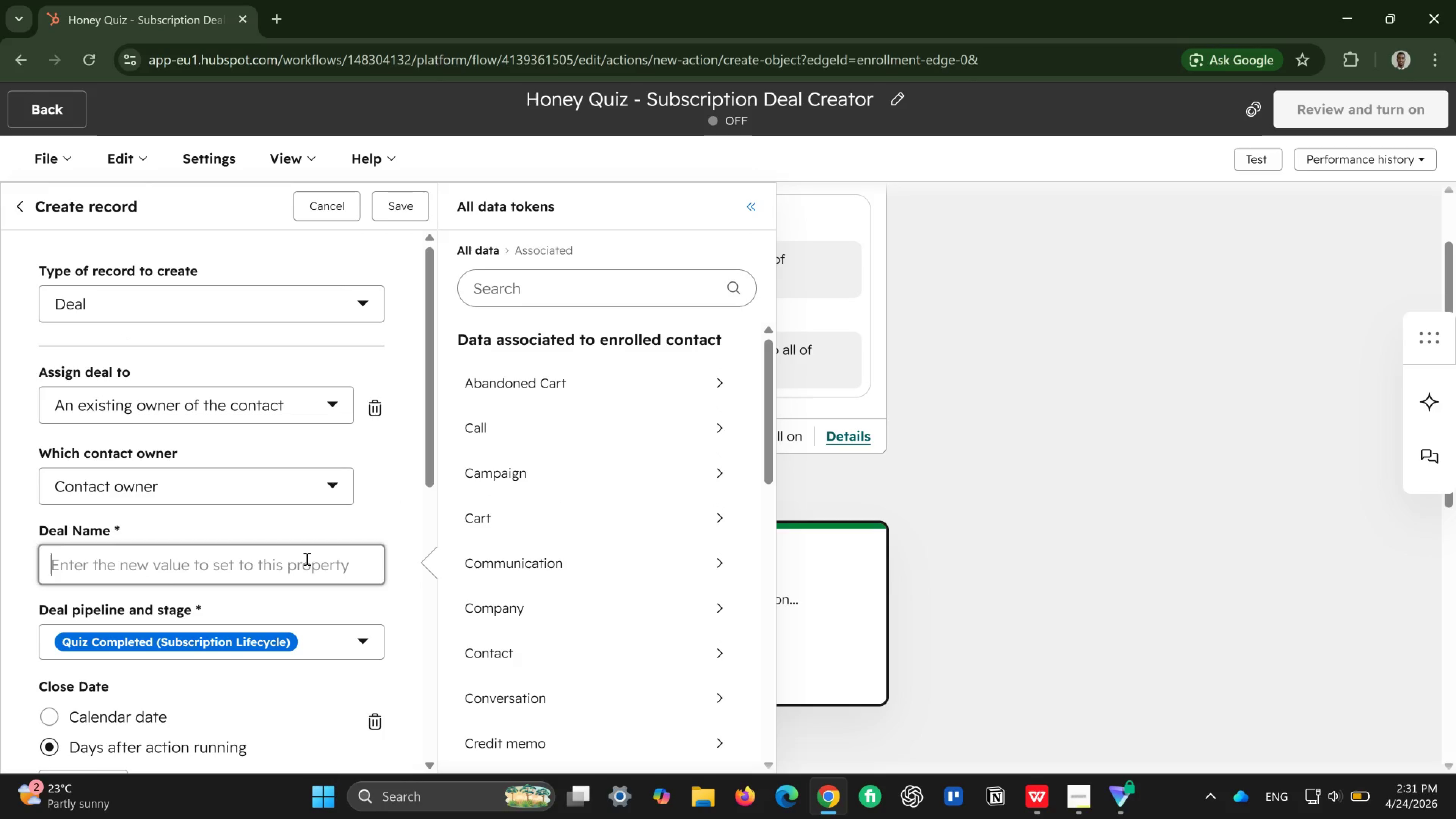 
key(Control+Z)
 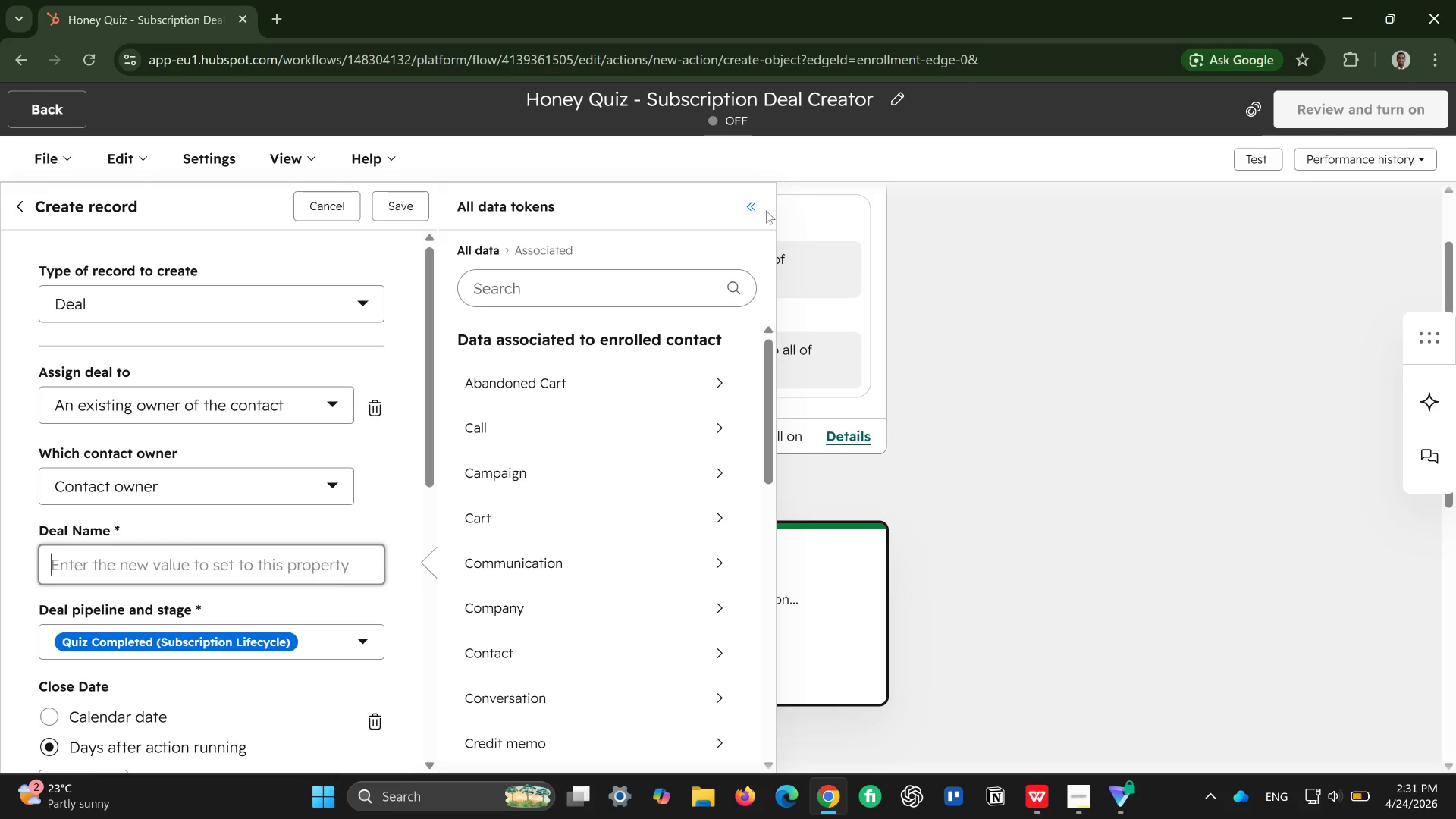 
left_click([759, 210])
 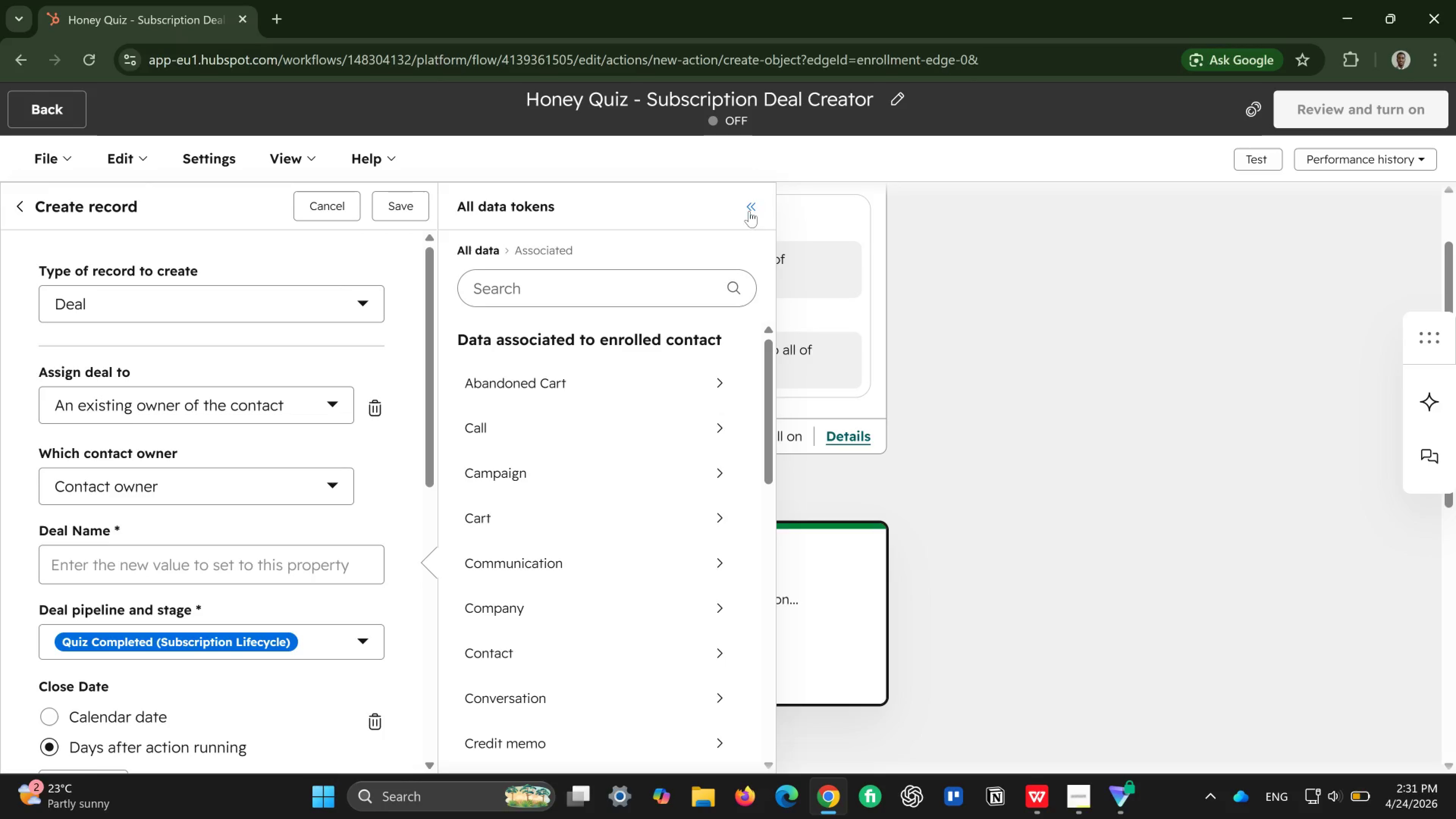 
left_click([750, 201])
 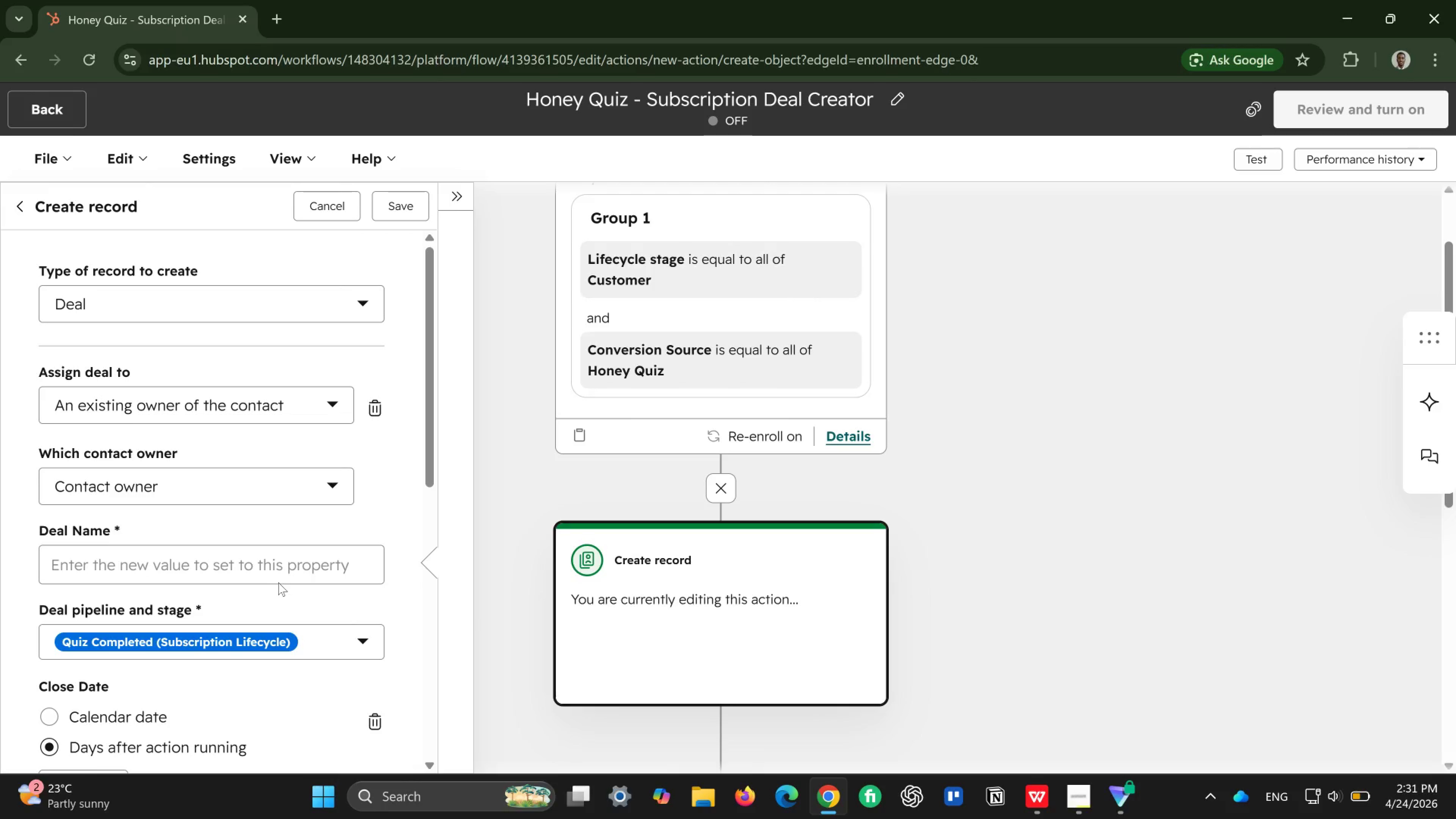 
left_click([277, 557])
 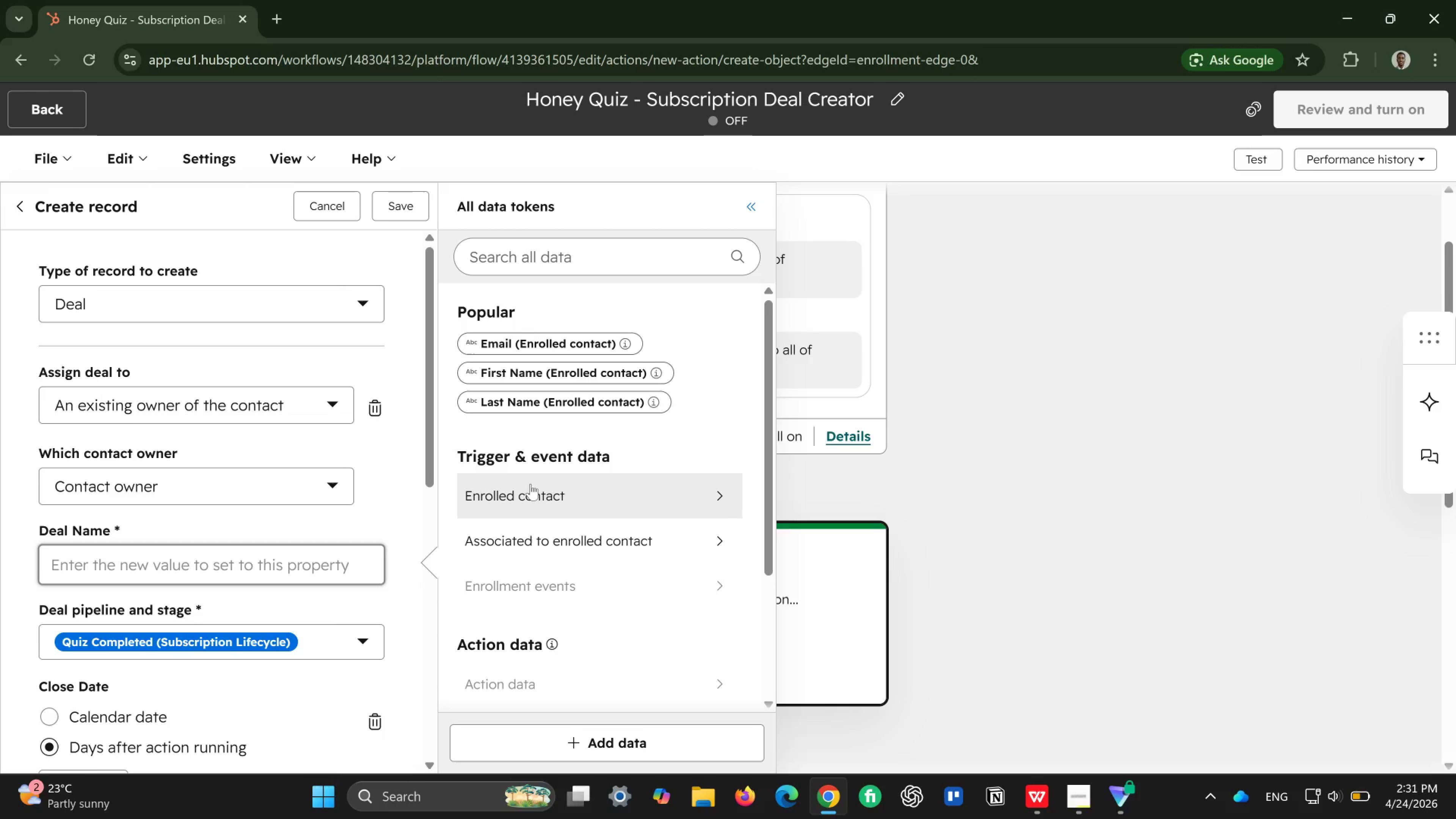 
wait(11.2)
 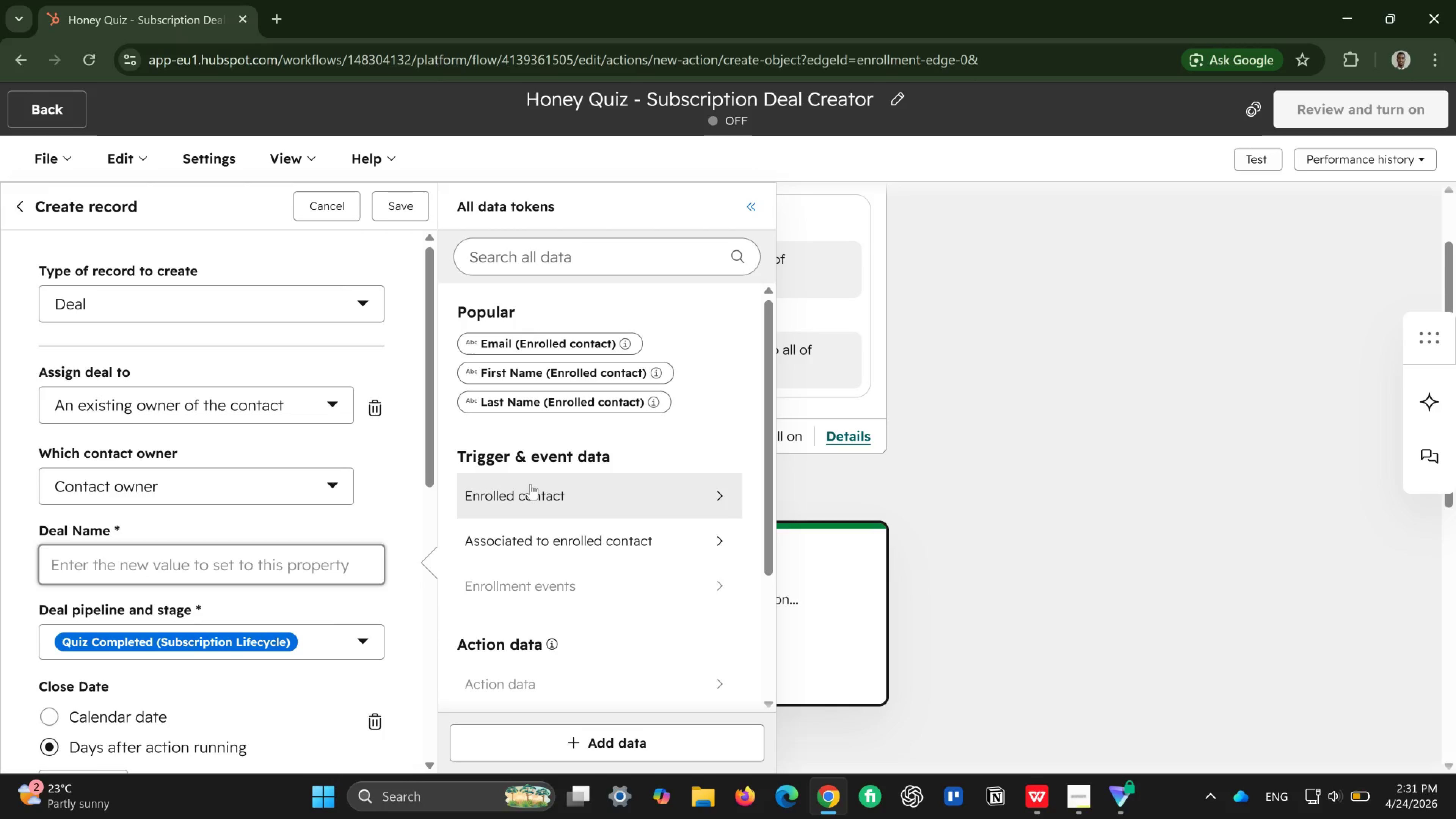 
left_click([538, 374])
 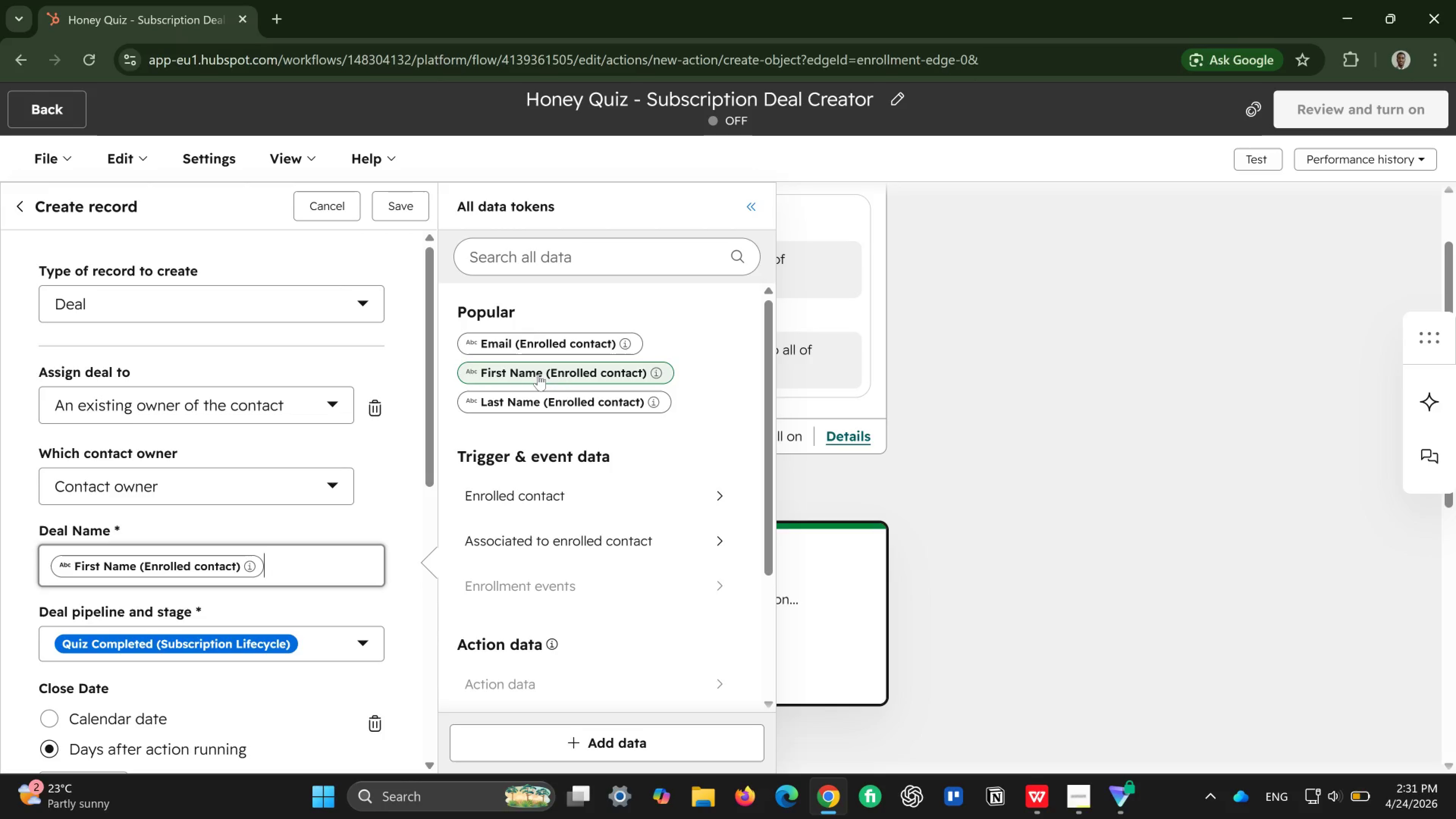 
key(Minus)
 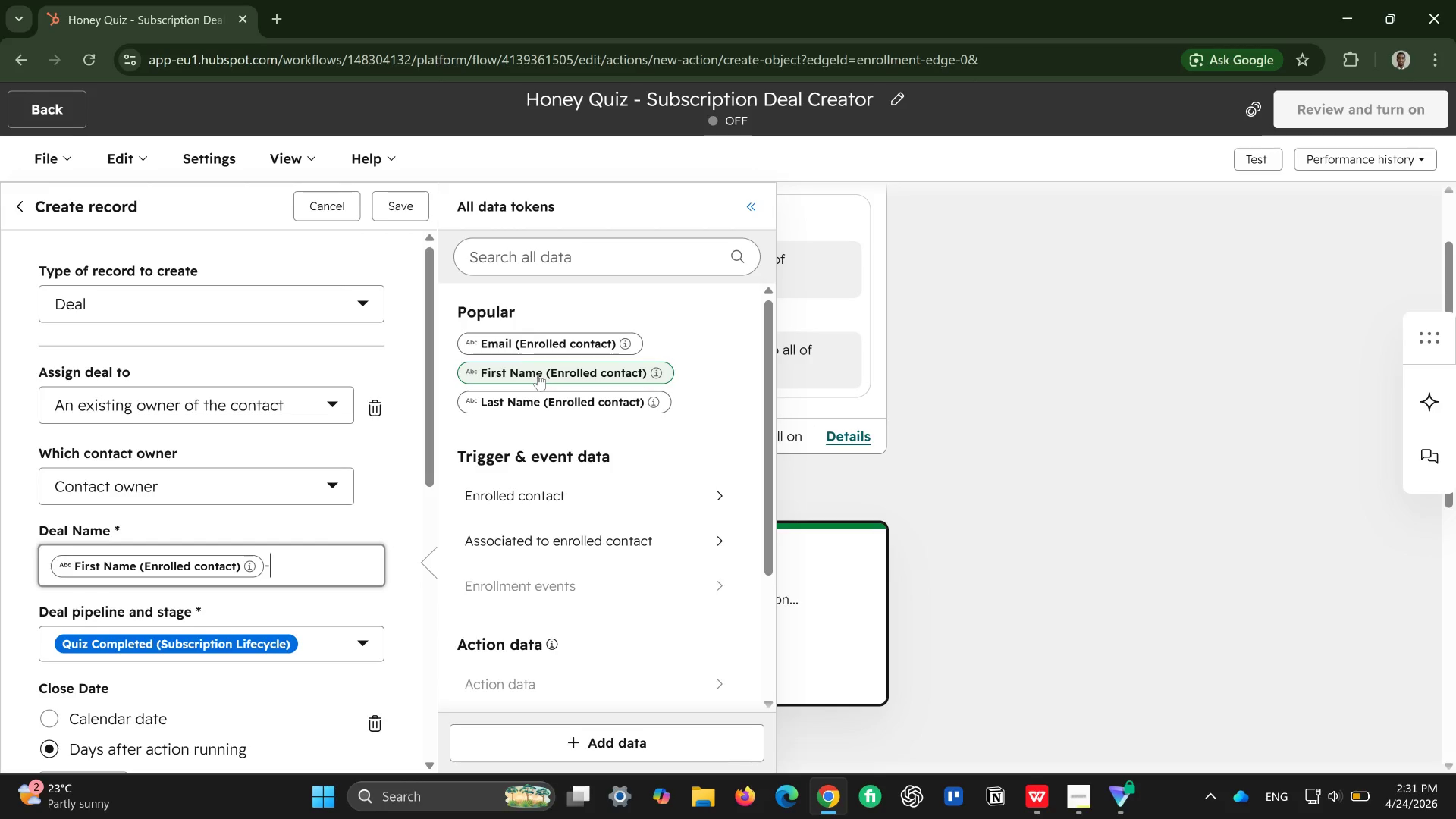 
key(Backspace)
 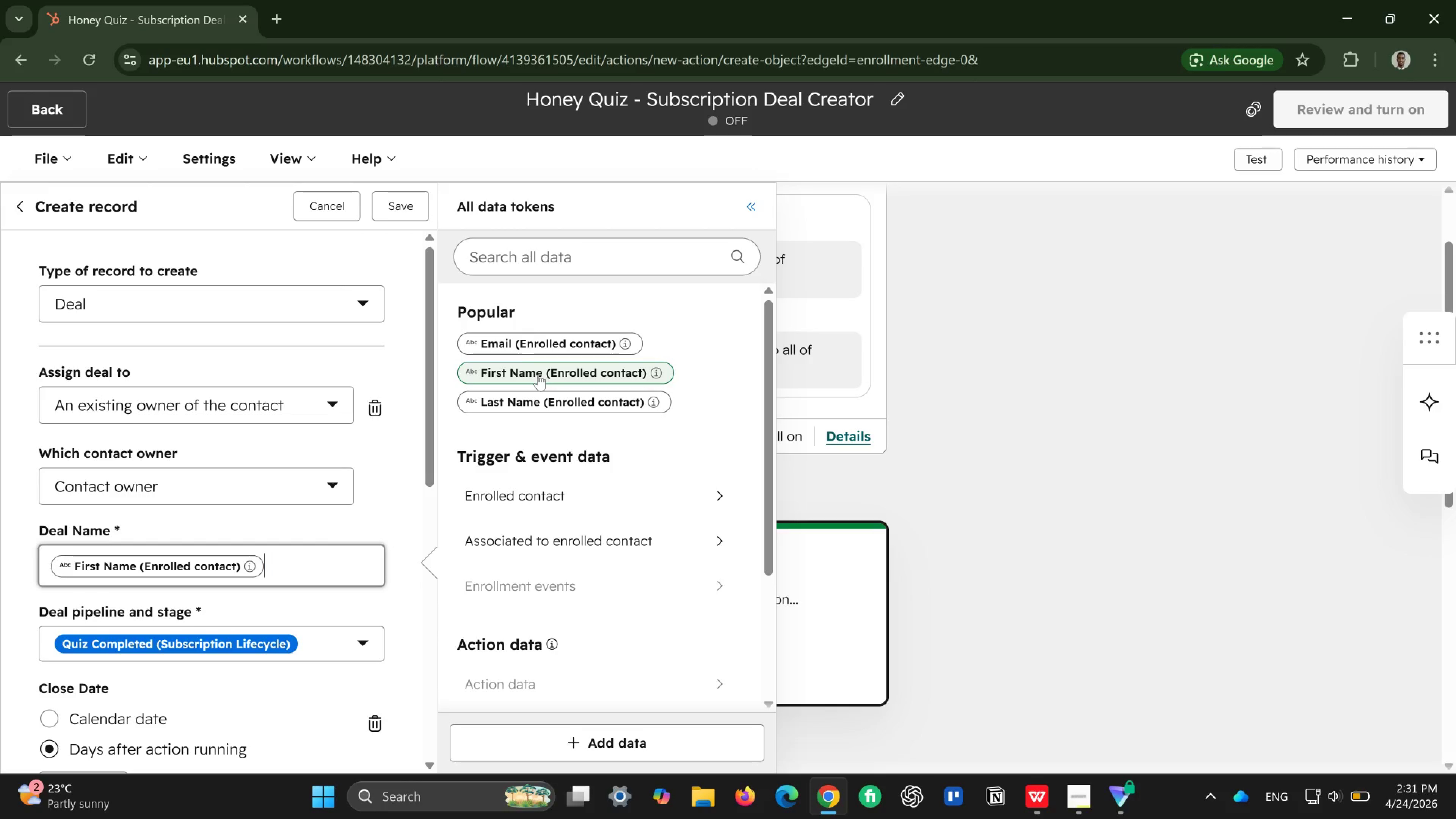 
key(Space)
 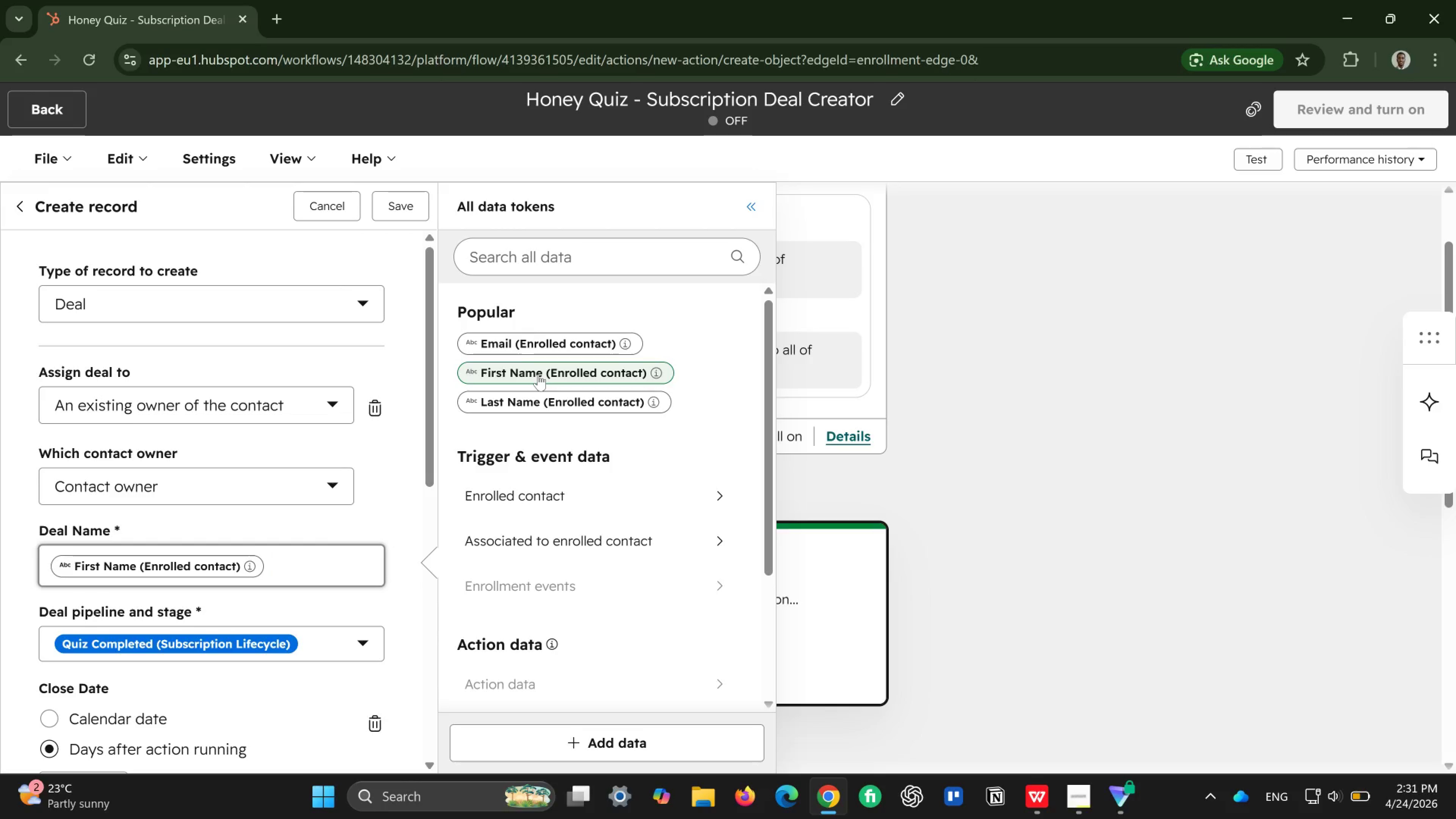 
key(Minus)
 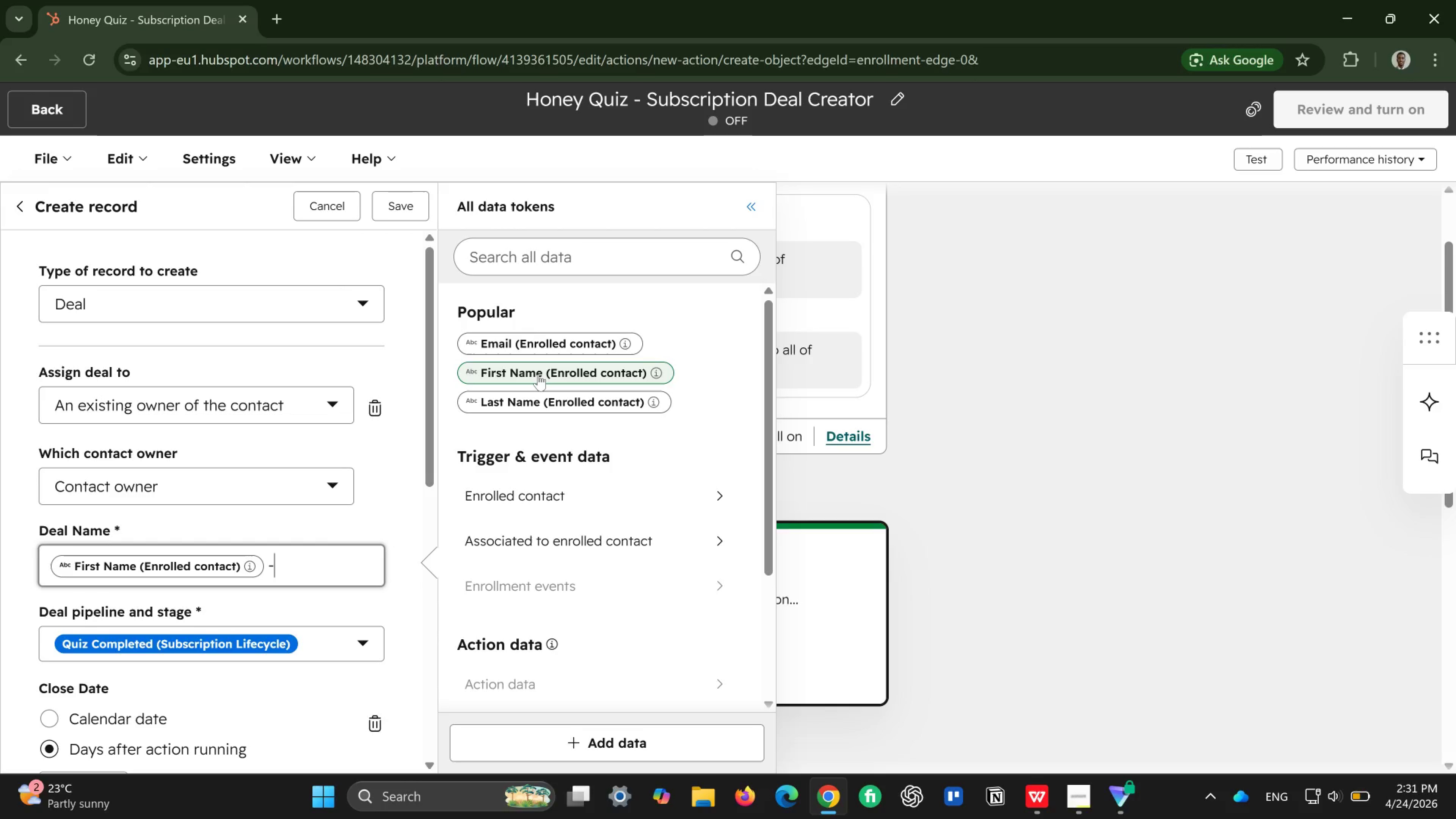 
key(Space)
 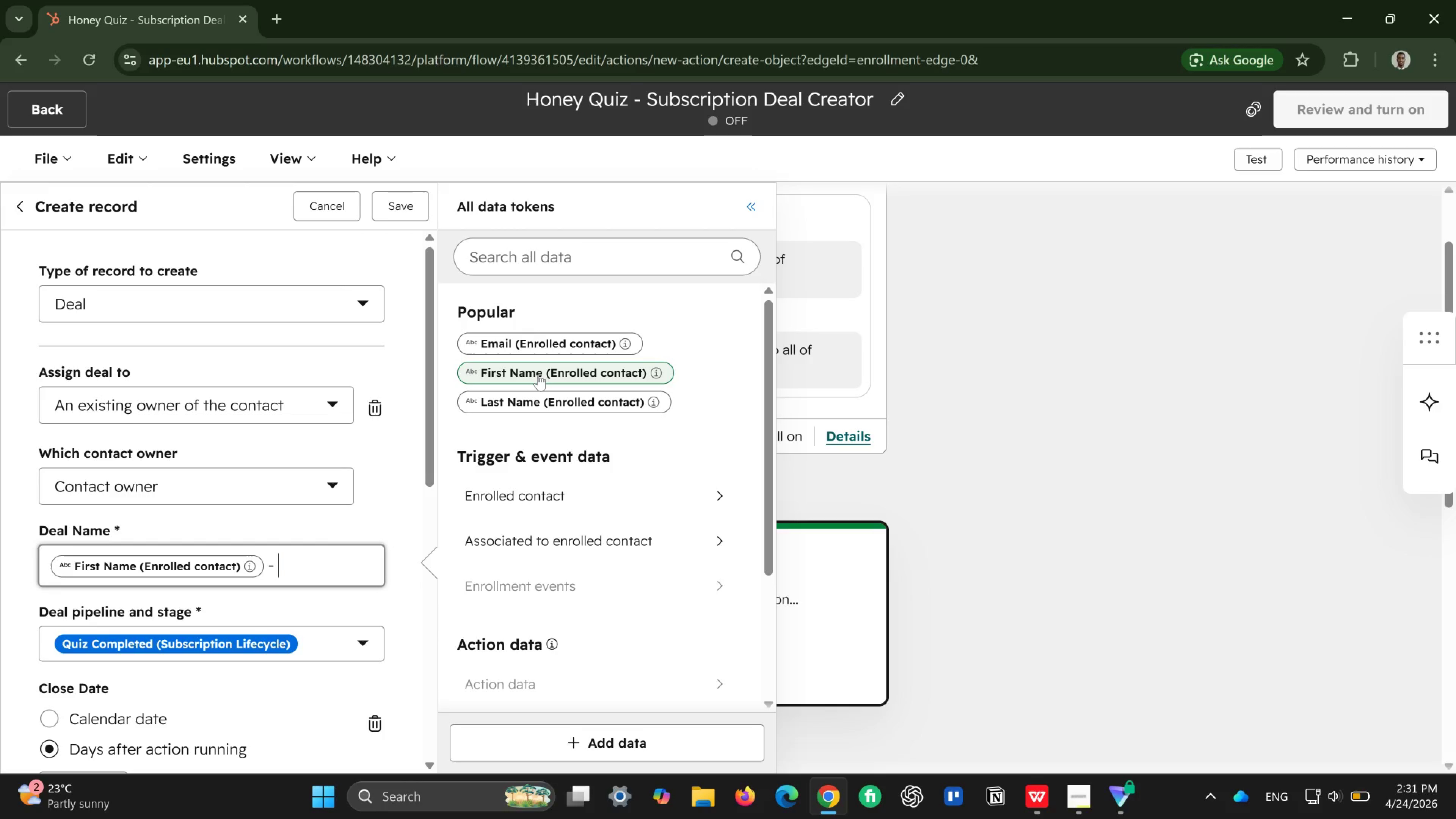 
wait(6.16)
 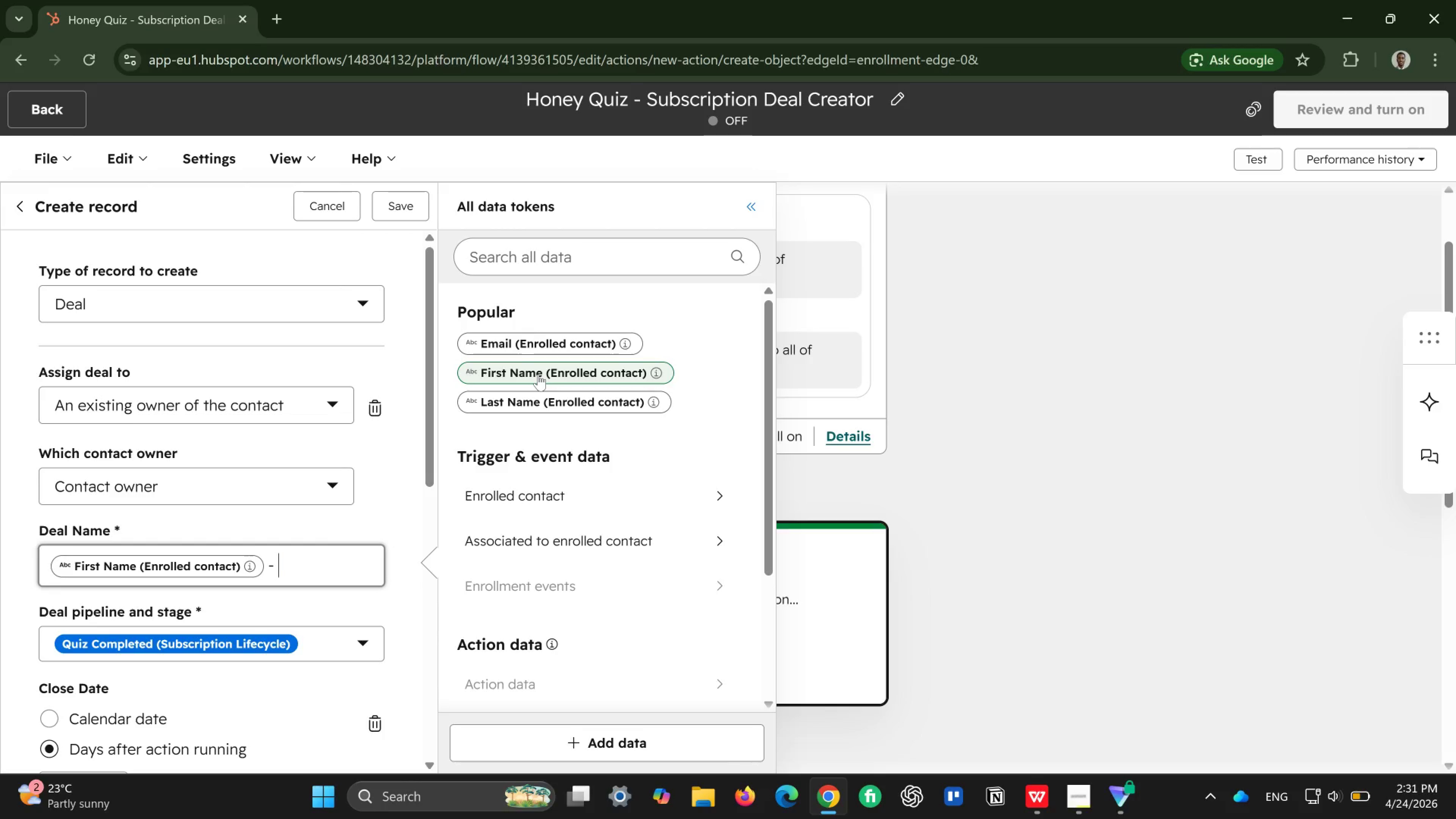 
type(Honey Subs)
 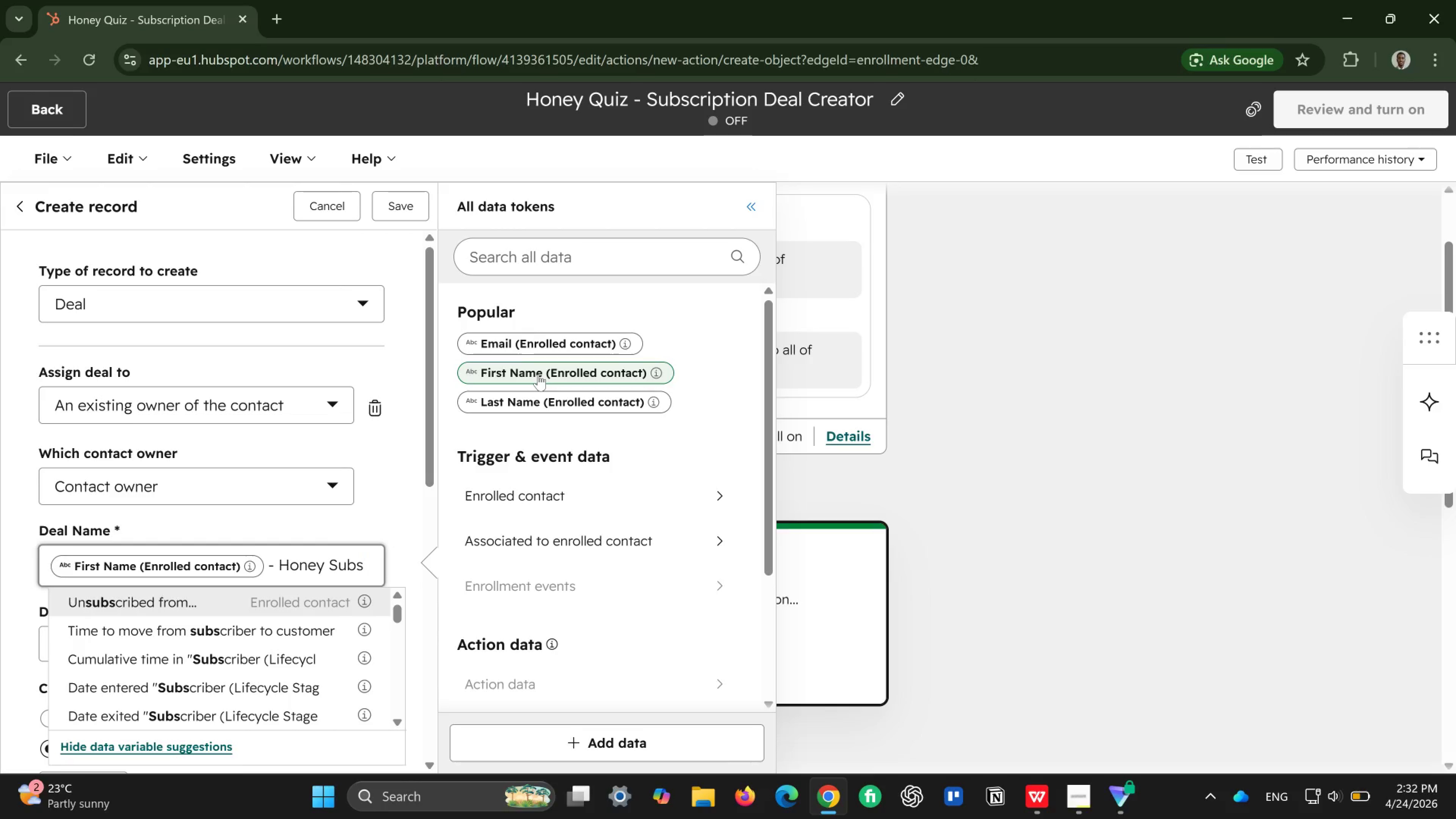 
type(cription)
 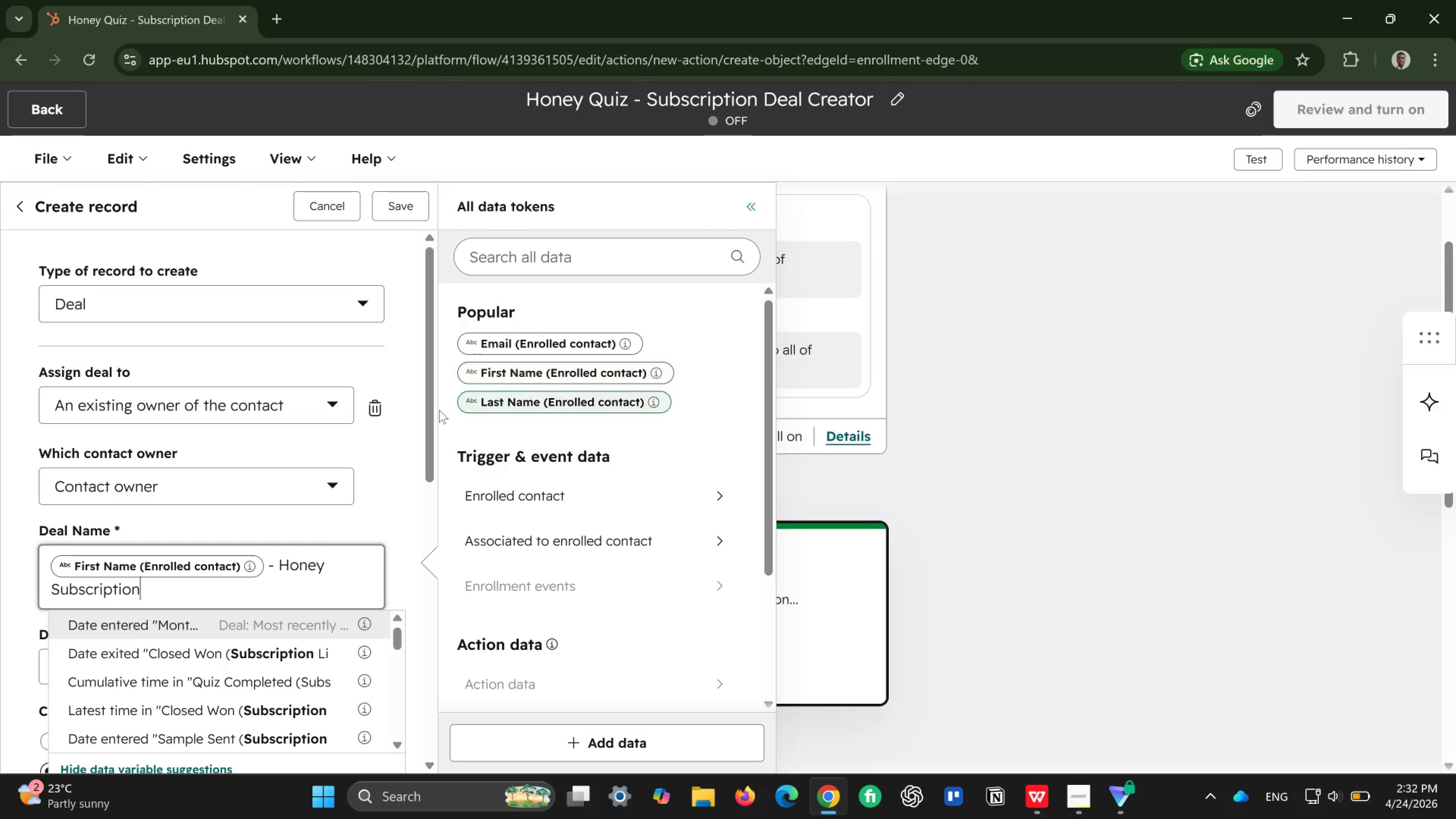 
scroll: coordinate [309, 670], scroll_direction: down, amount: 2.0
 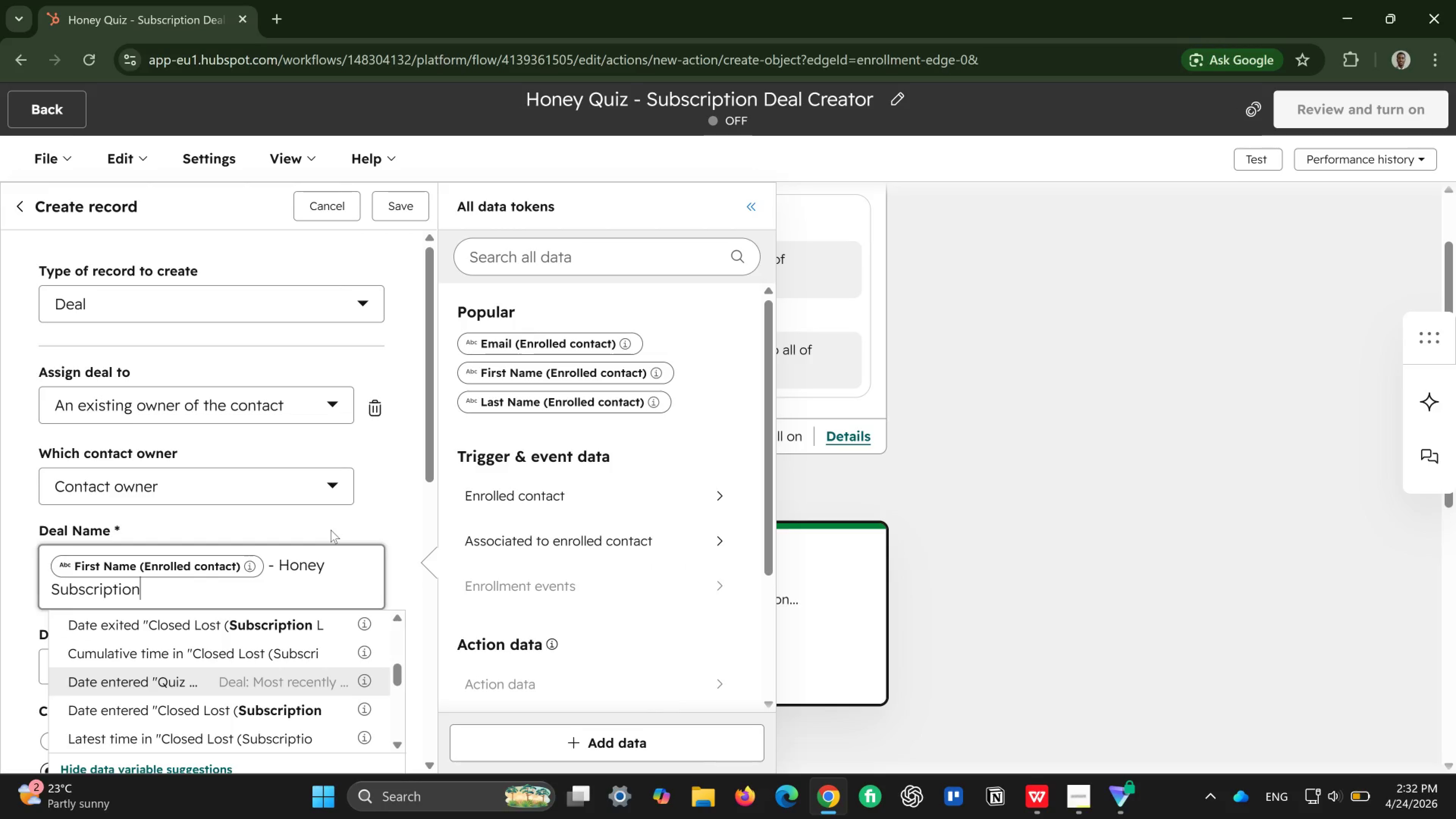 
left_click([339, 522])
 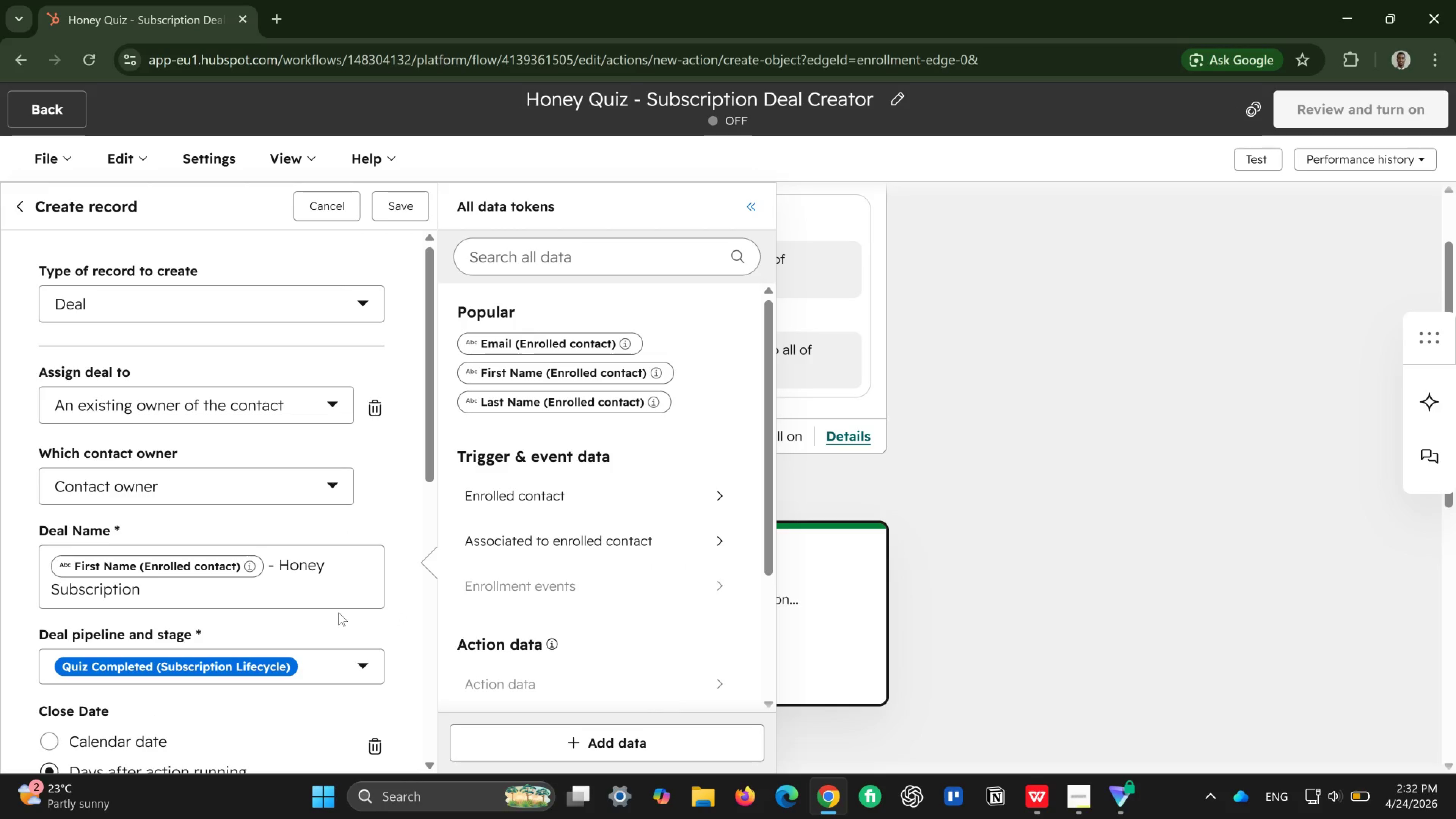 
scroll: coordinate [339, 612], scroll_direction: down, amount: 1.0
 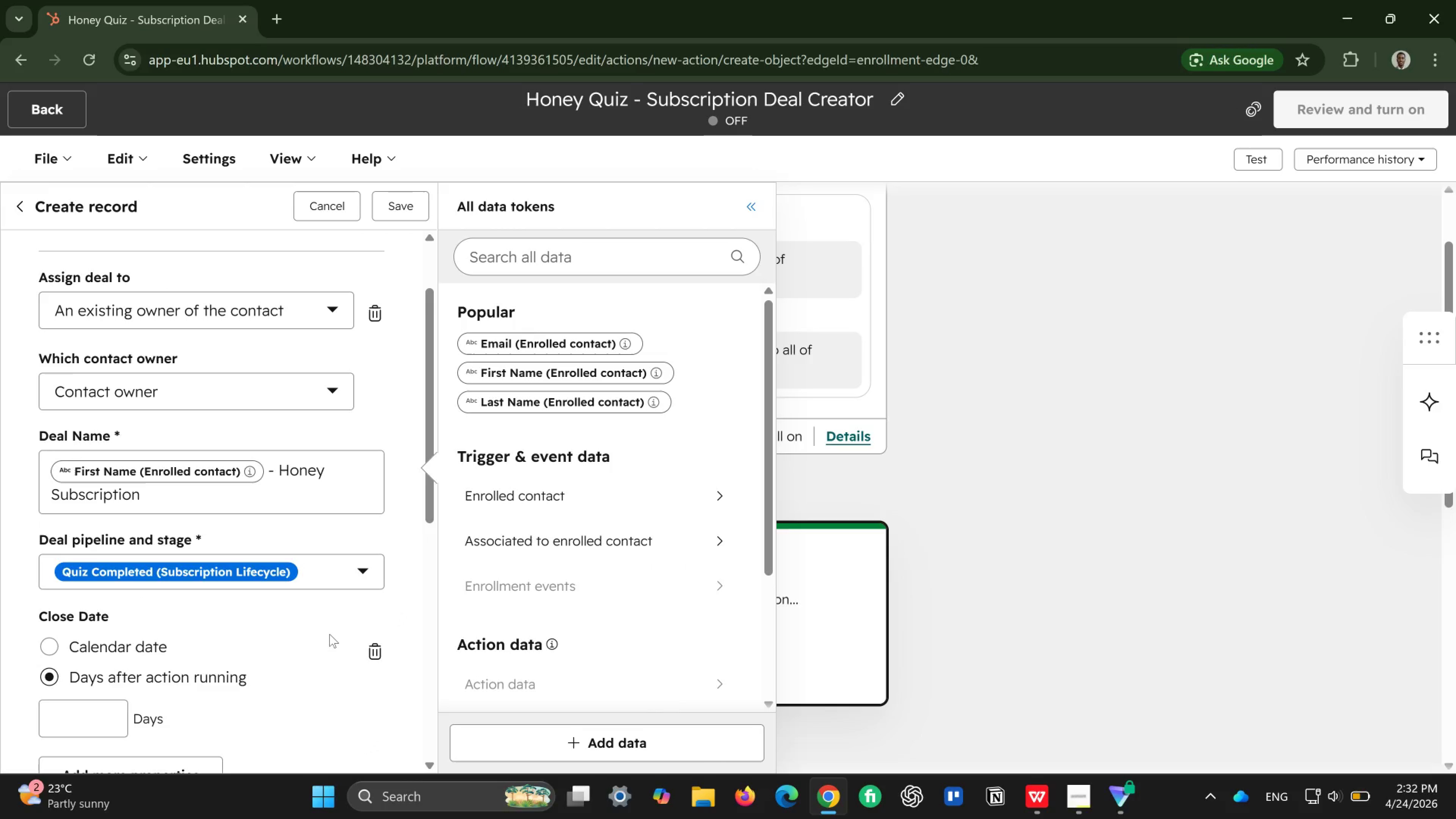 
wait(6.02)
 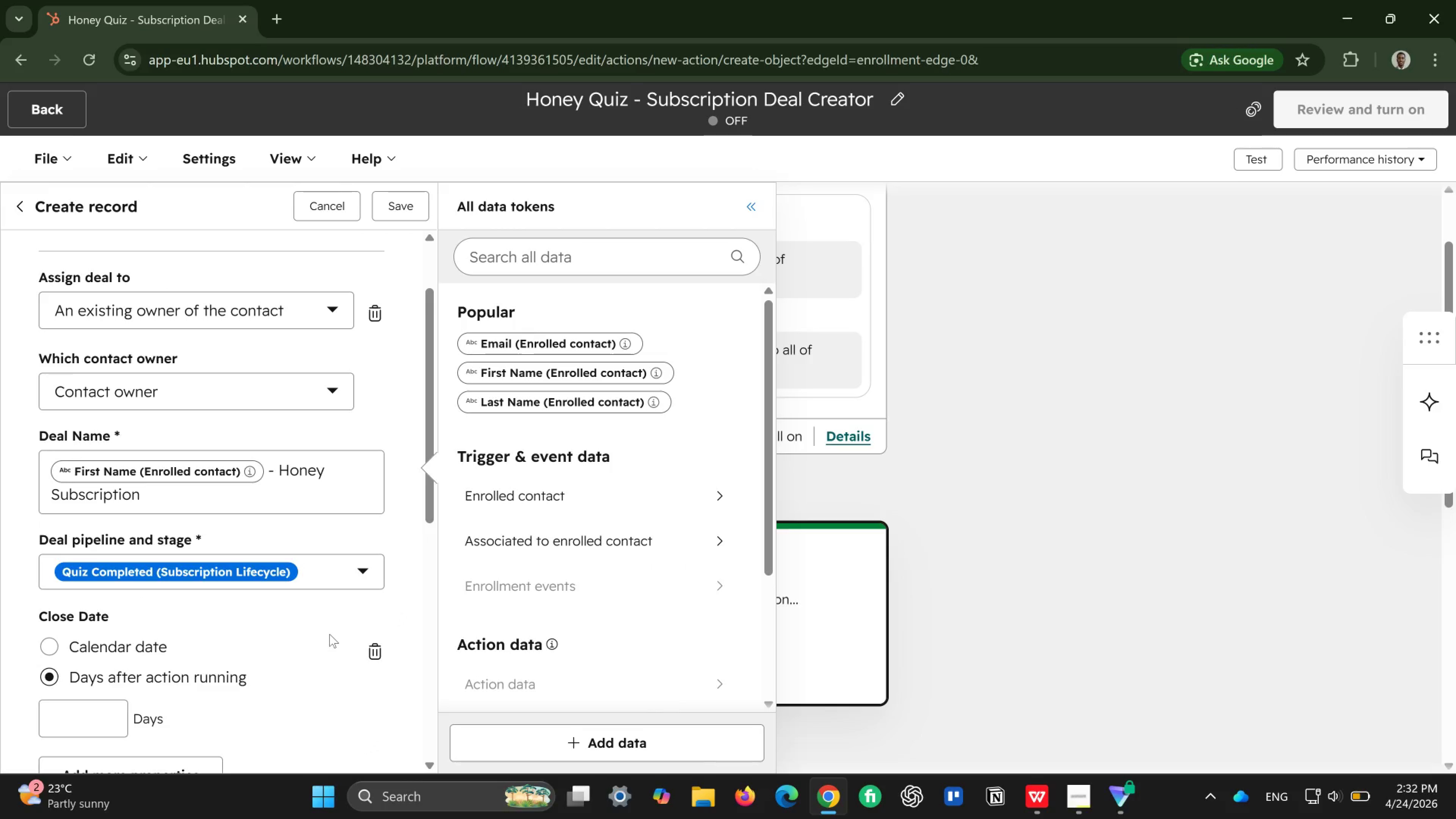 
scroll: coordinate [326, 636], scroll_direction: down, amount: 4.0
 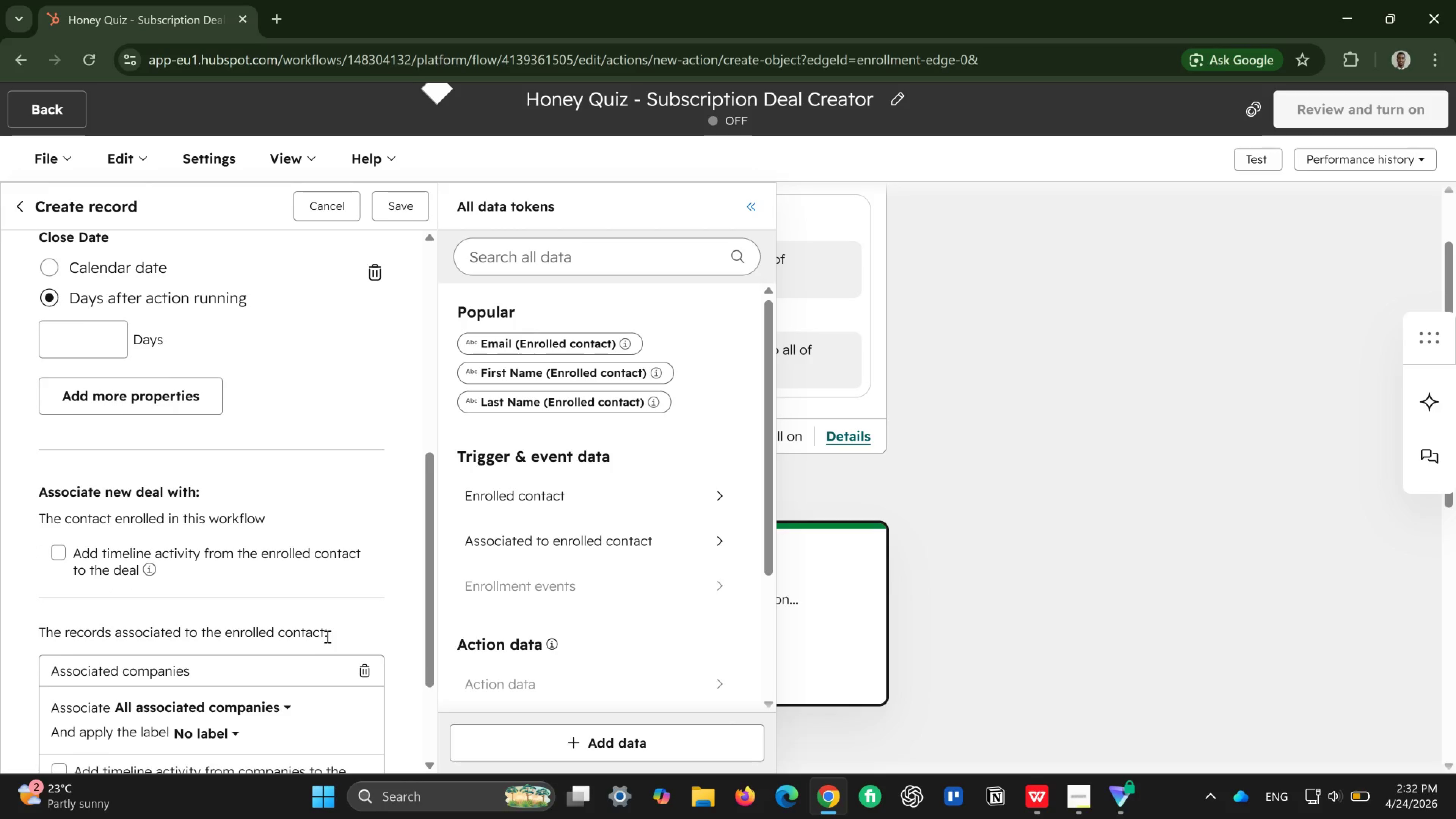 
scroll: coordinate [326, 636], scroll_direction: up, amount: 2.0
 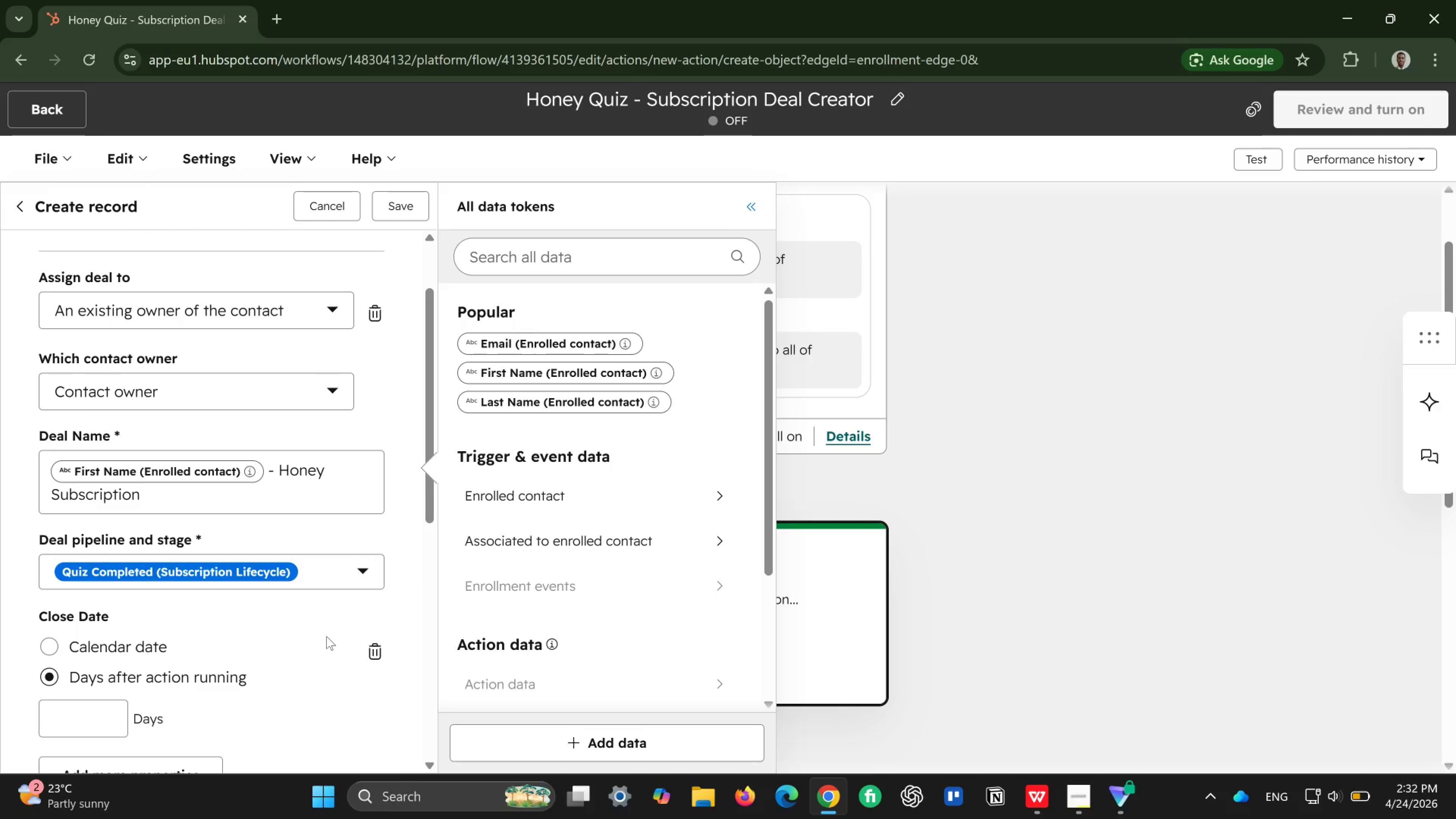 
scroll: coordinate [326, 636], scroll_direction: none, amount: 0.0
 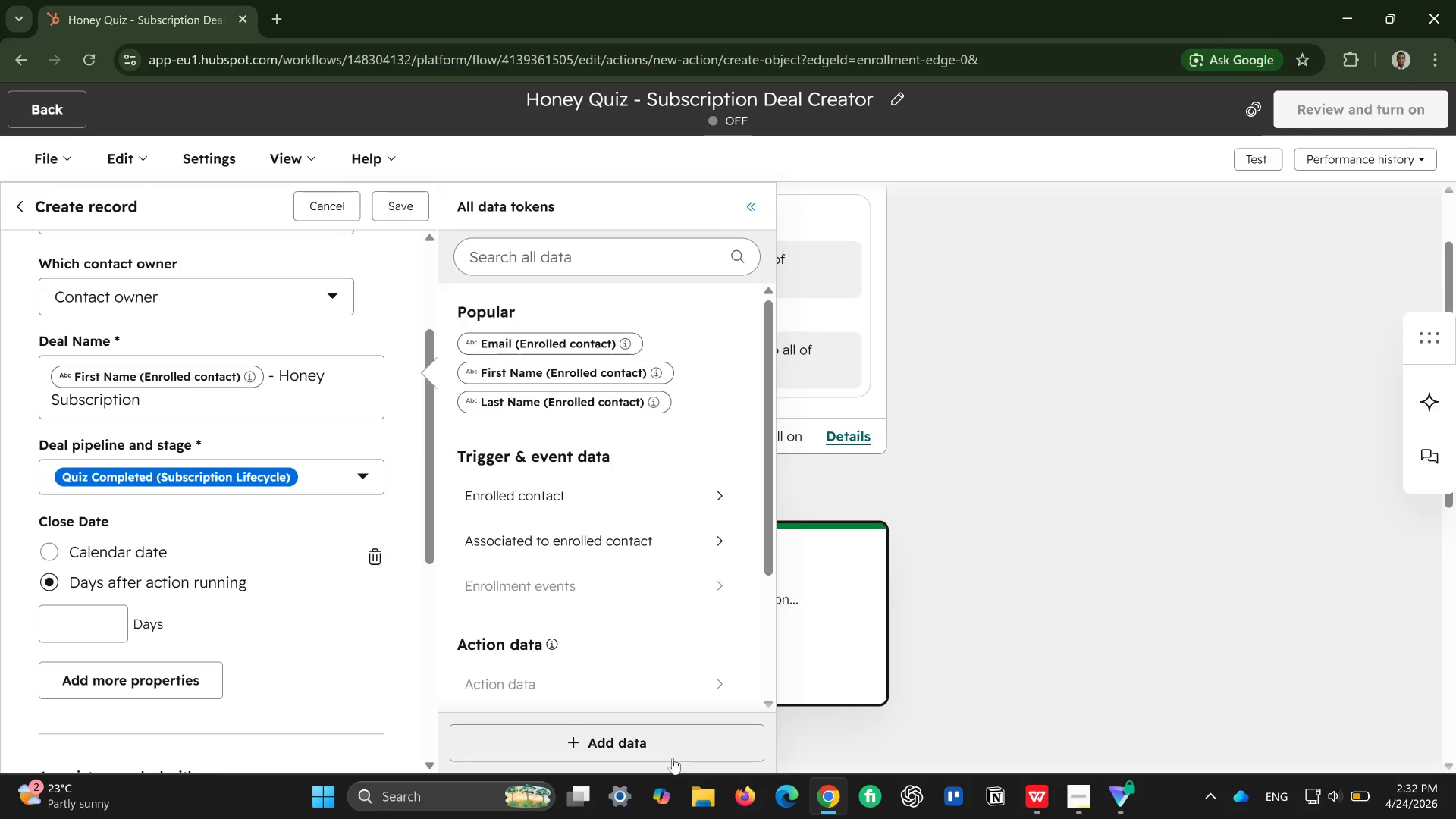 
wait(11.16)
 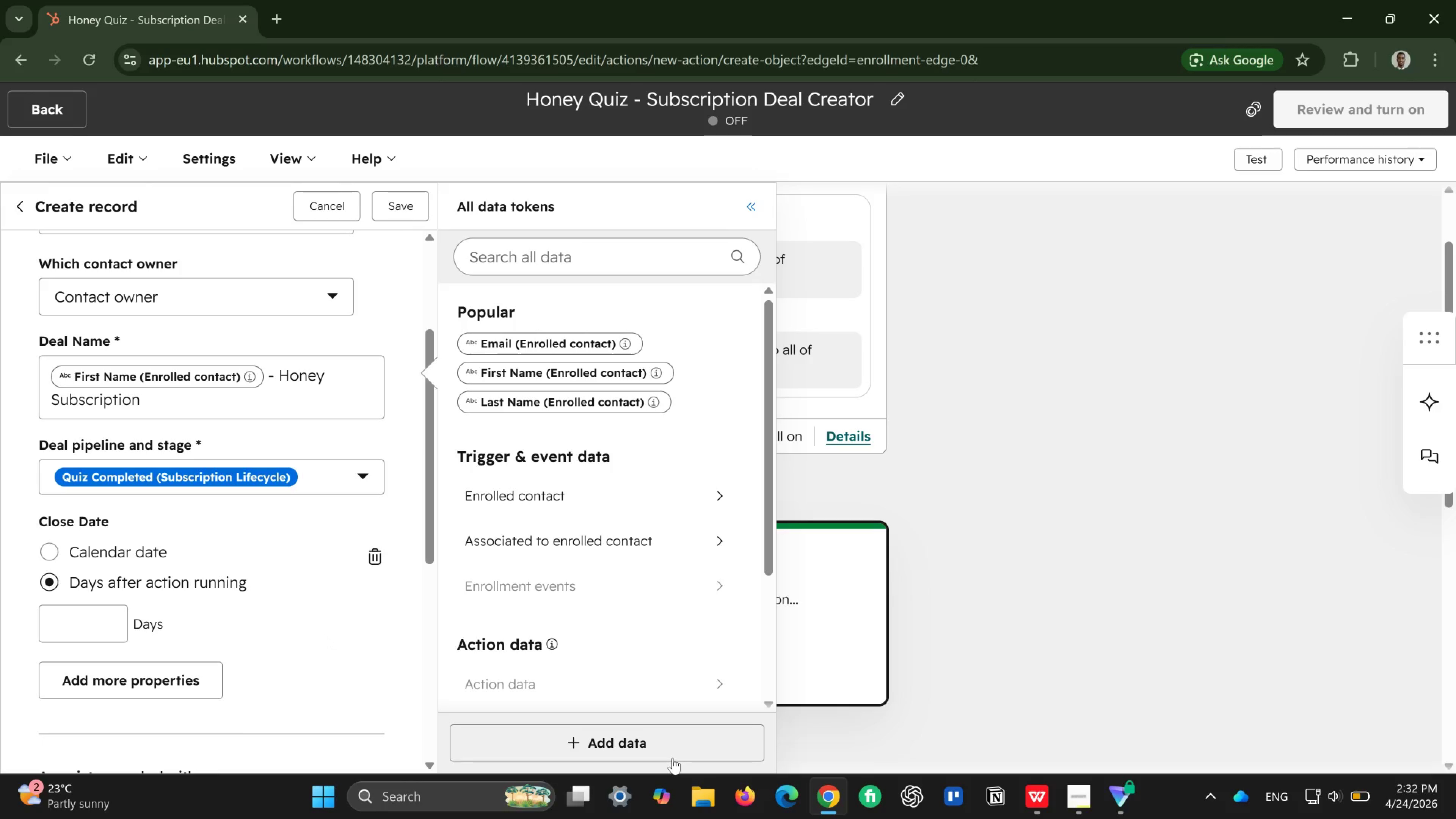 
left_click([653, 754])
 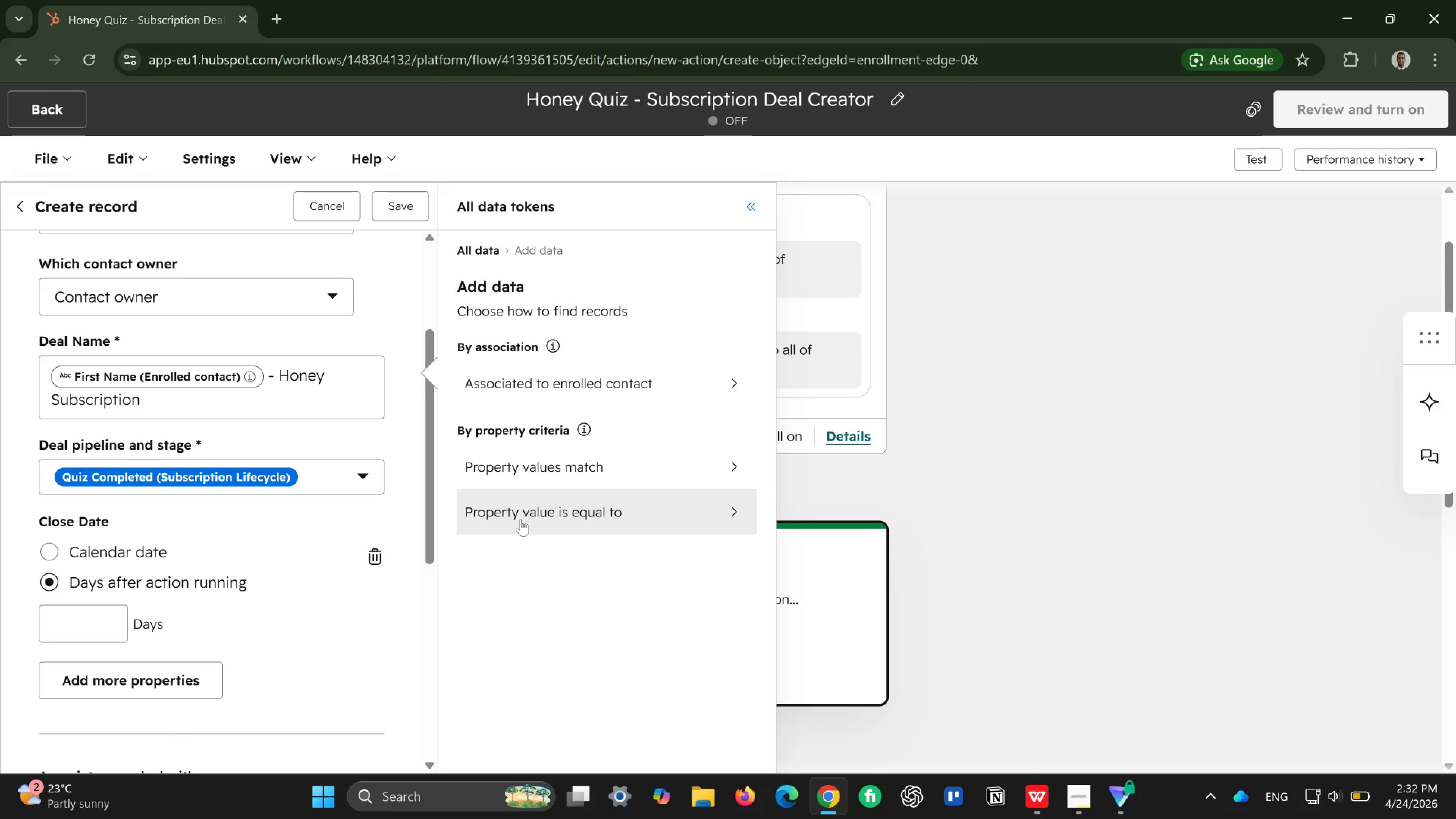 
wait(14.74)
 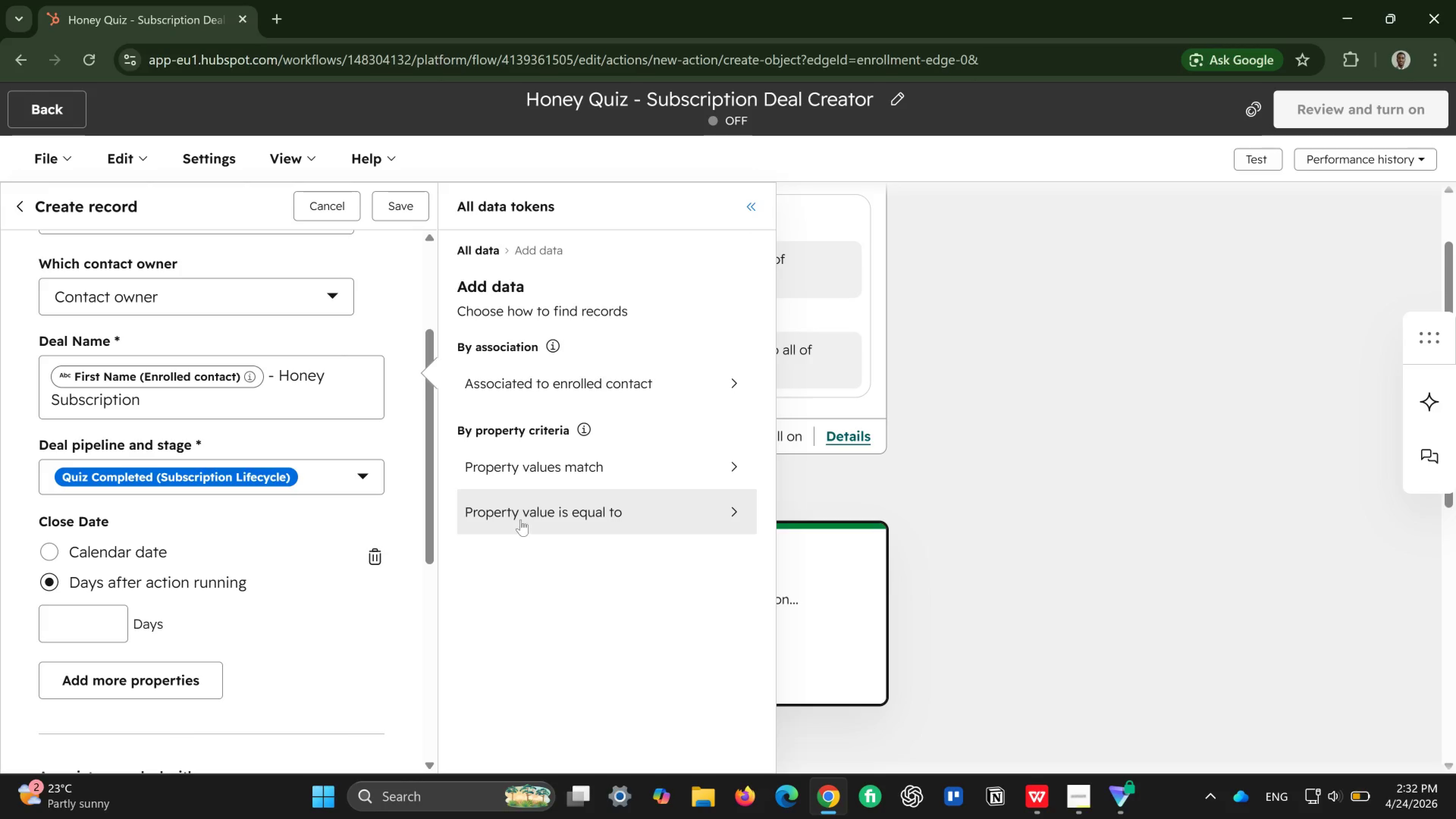 
left_click([387, 296])
 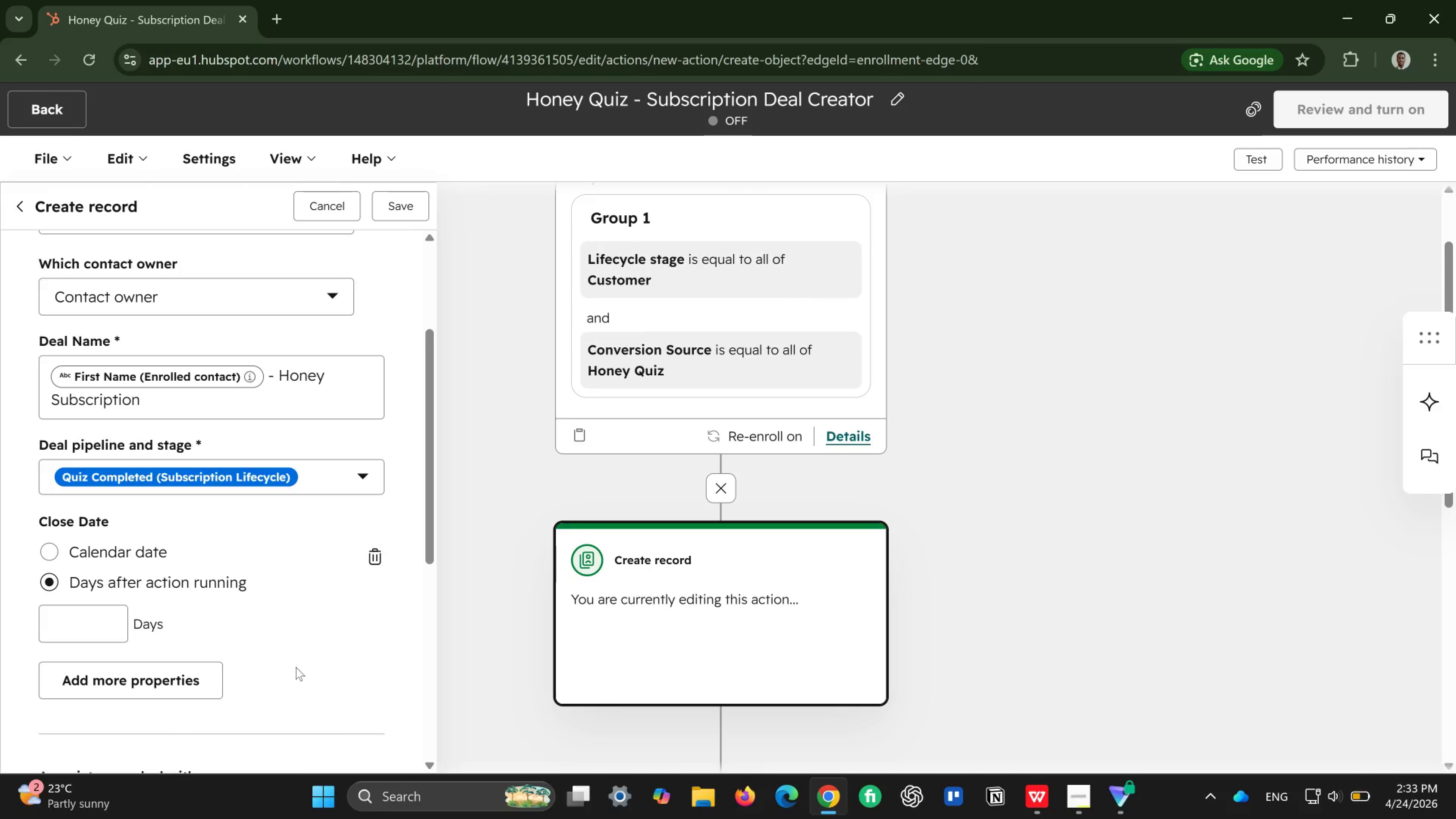 
scroll: coordinate [296, 667], scroll_direction: down, amount: 1.0
 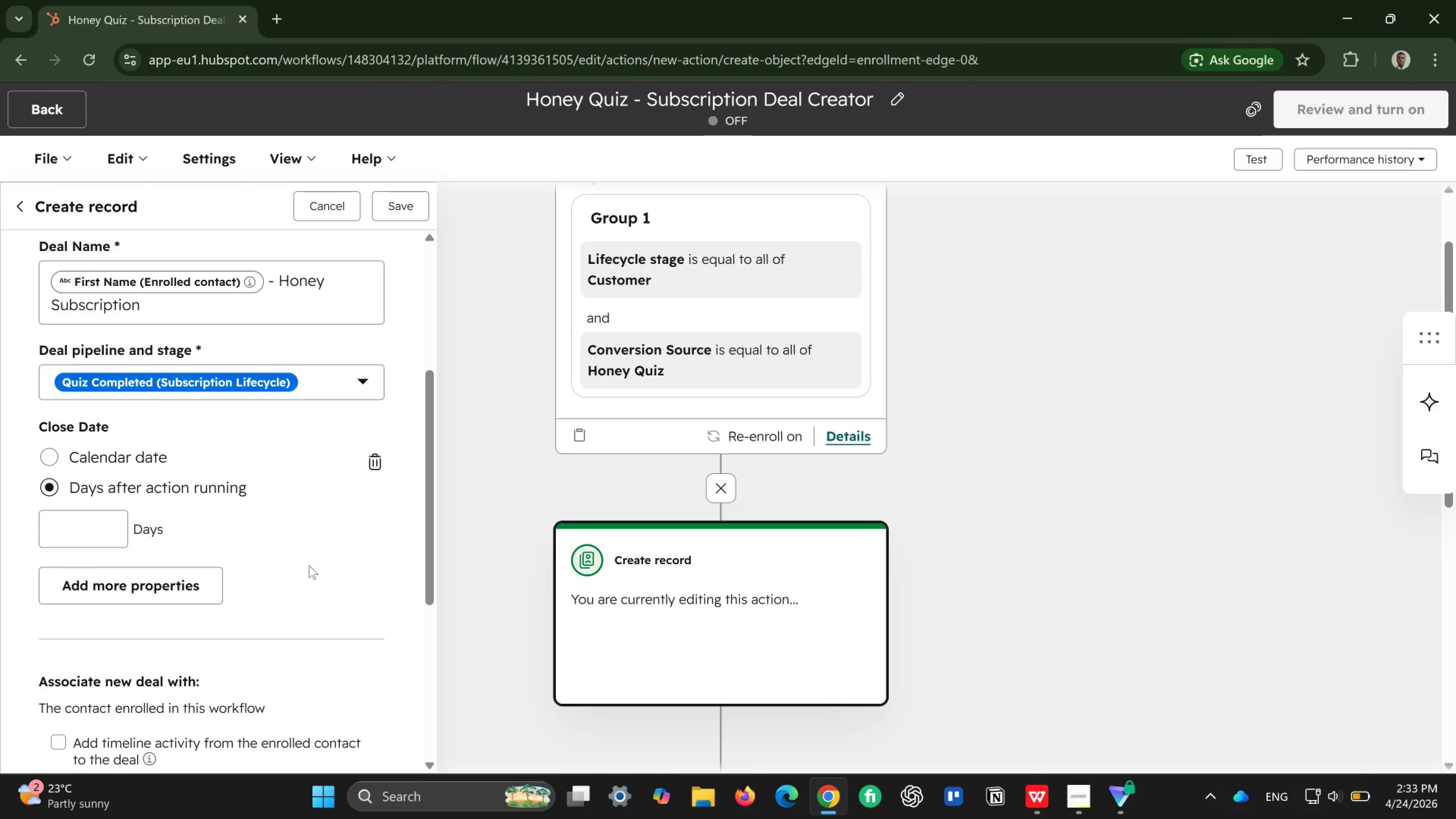 
wait(35.13)
 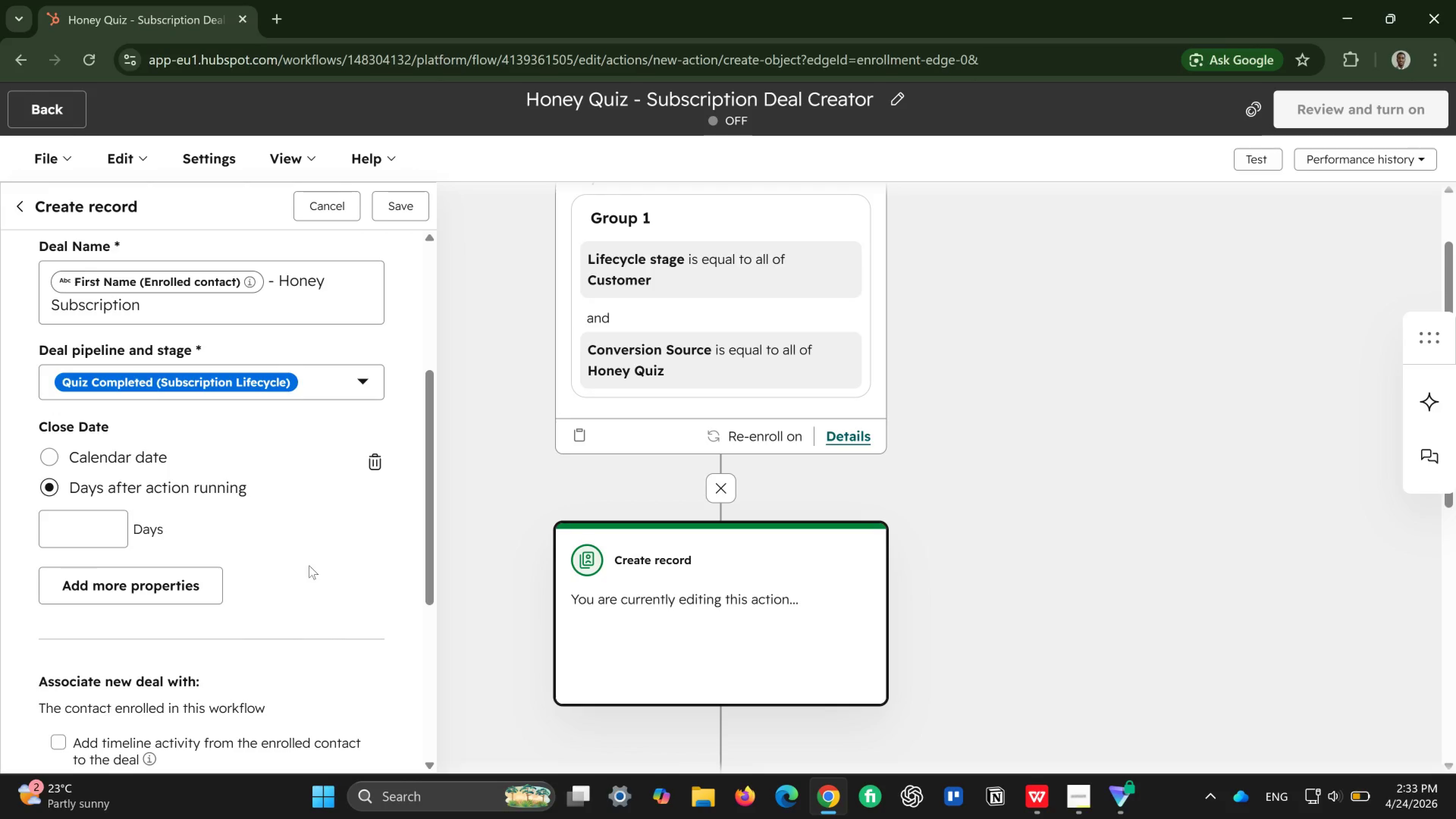 
left_click([49, 460])
 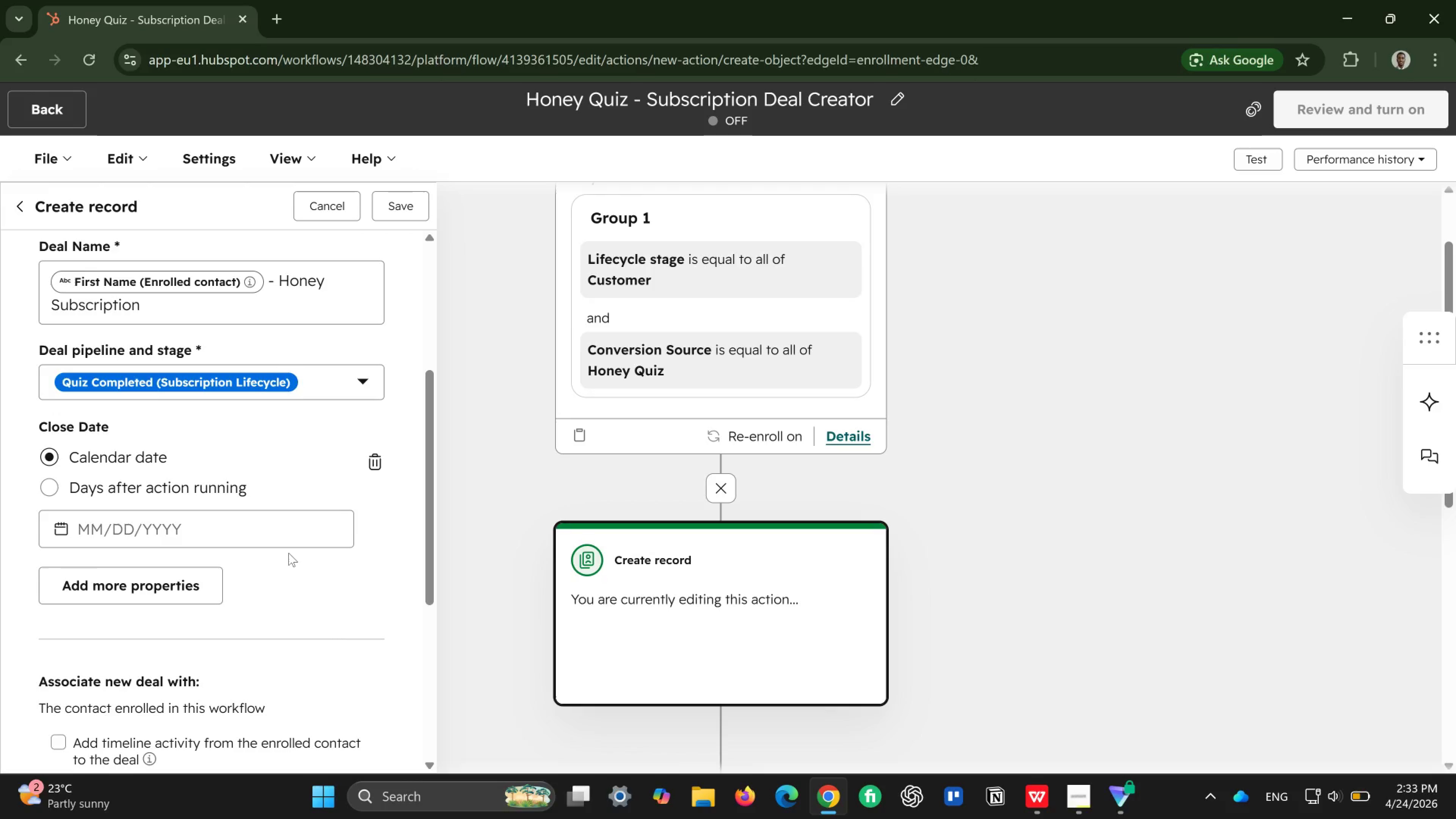 
scroll: coordinate [289, 553], scroll_direction: down, amount: 2.0
 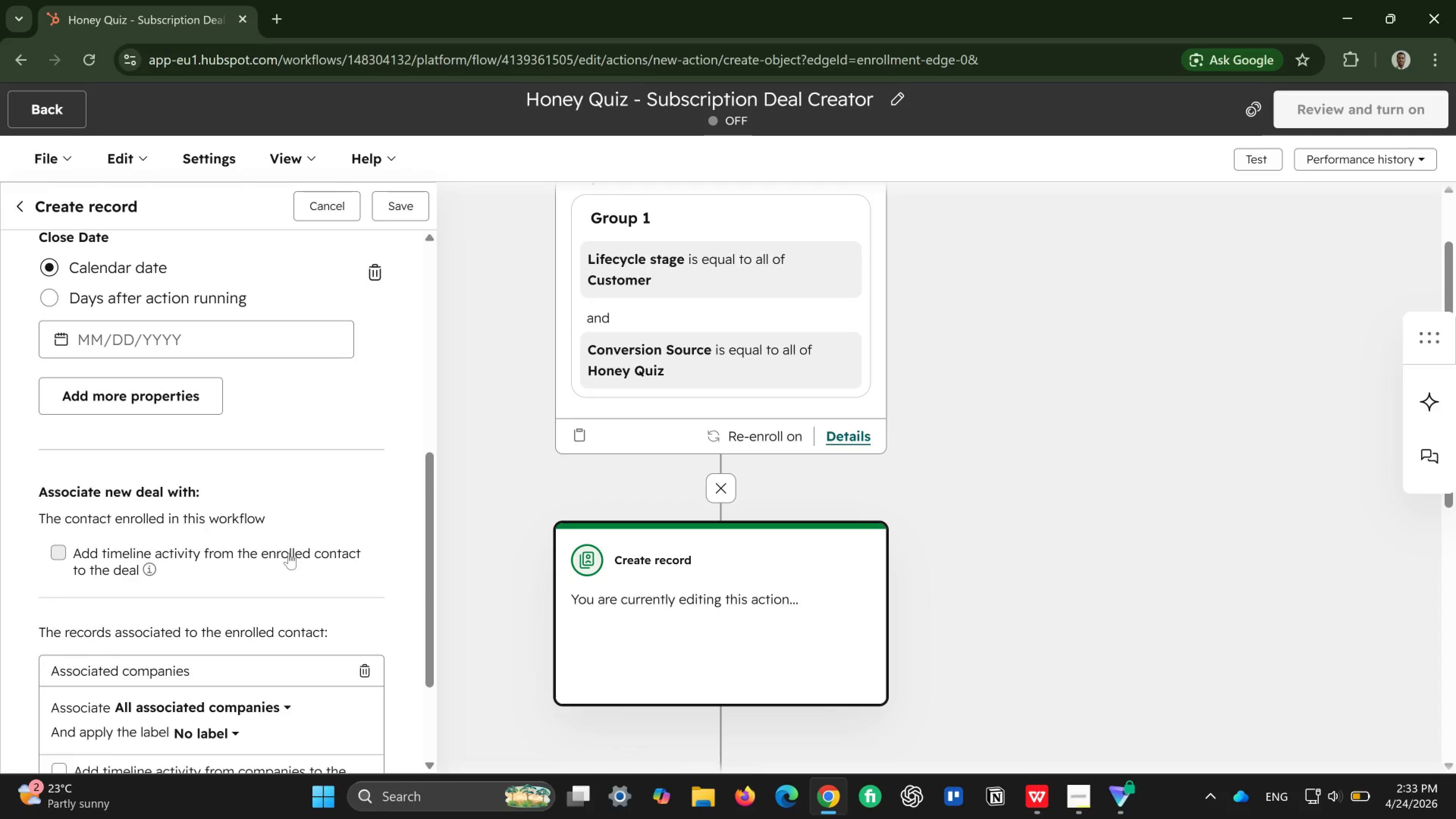 
wait(5.51)
 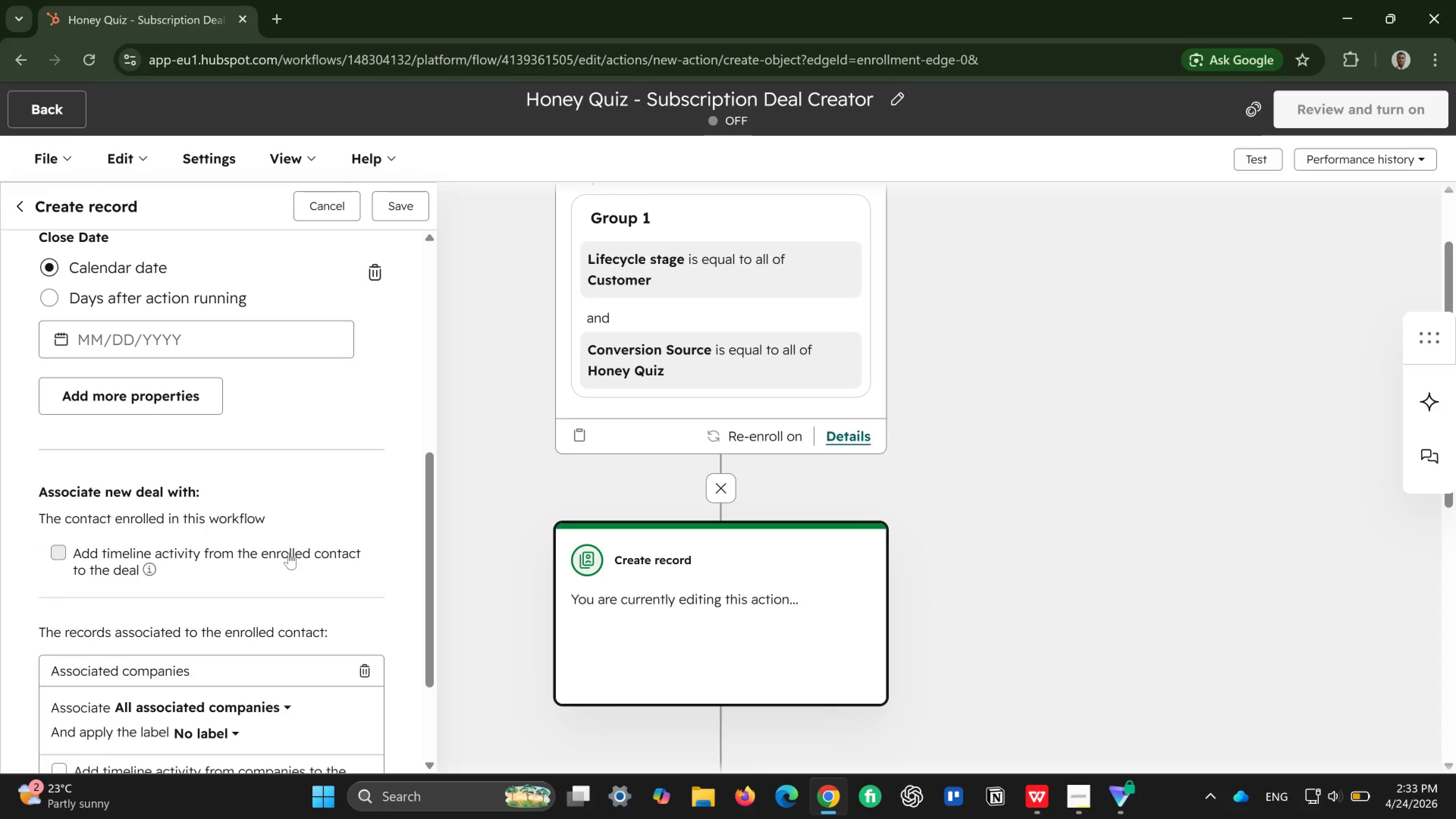 
scroll: coordinate [289, 556], scroll_direction: down, amount: 4.0
 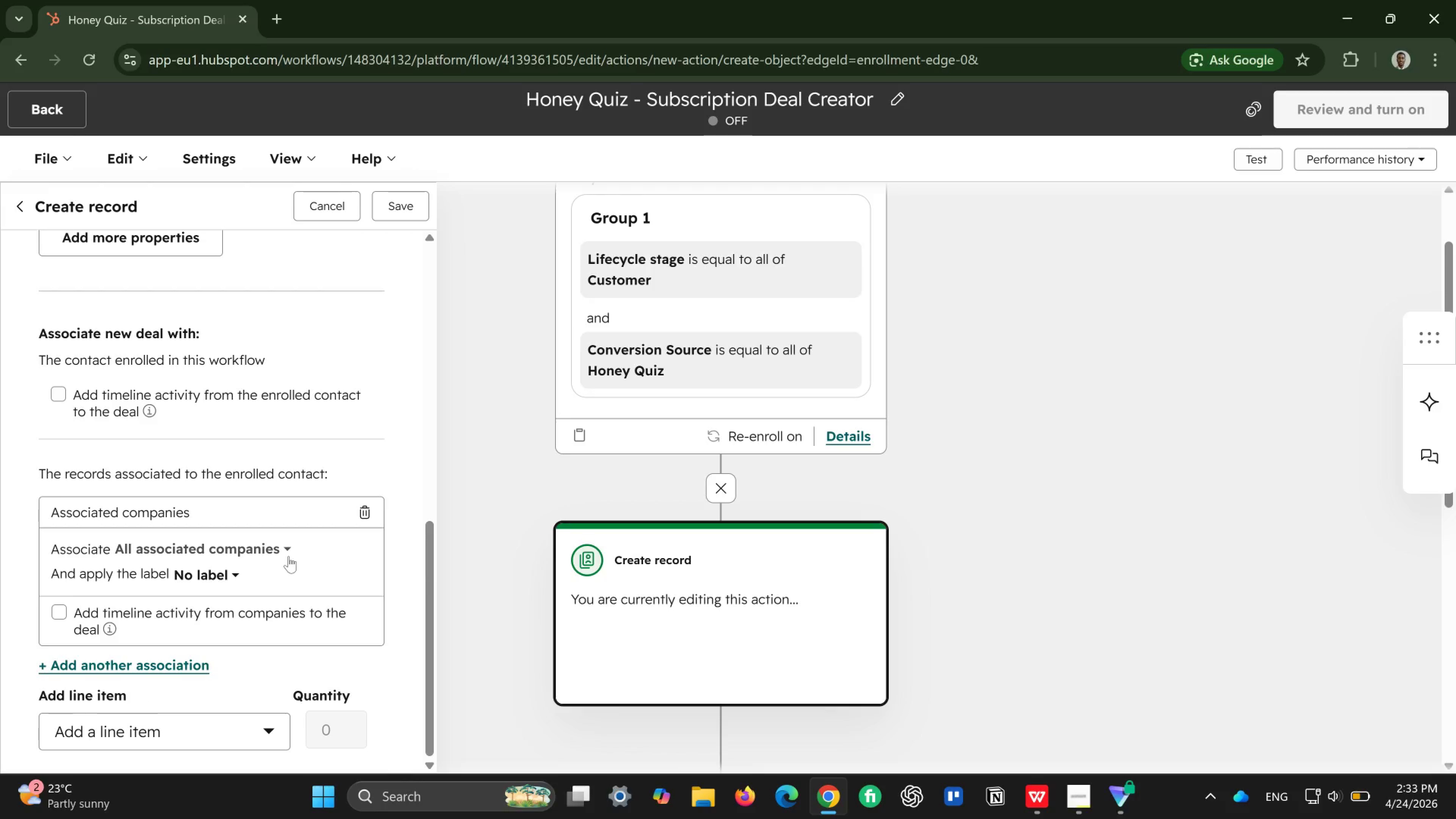 
wait(10.51)
 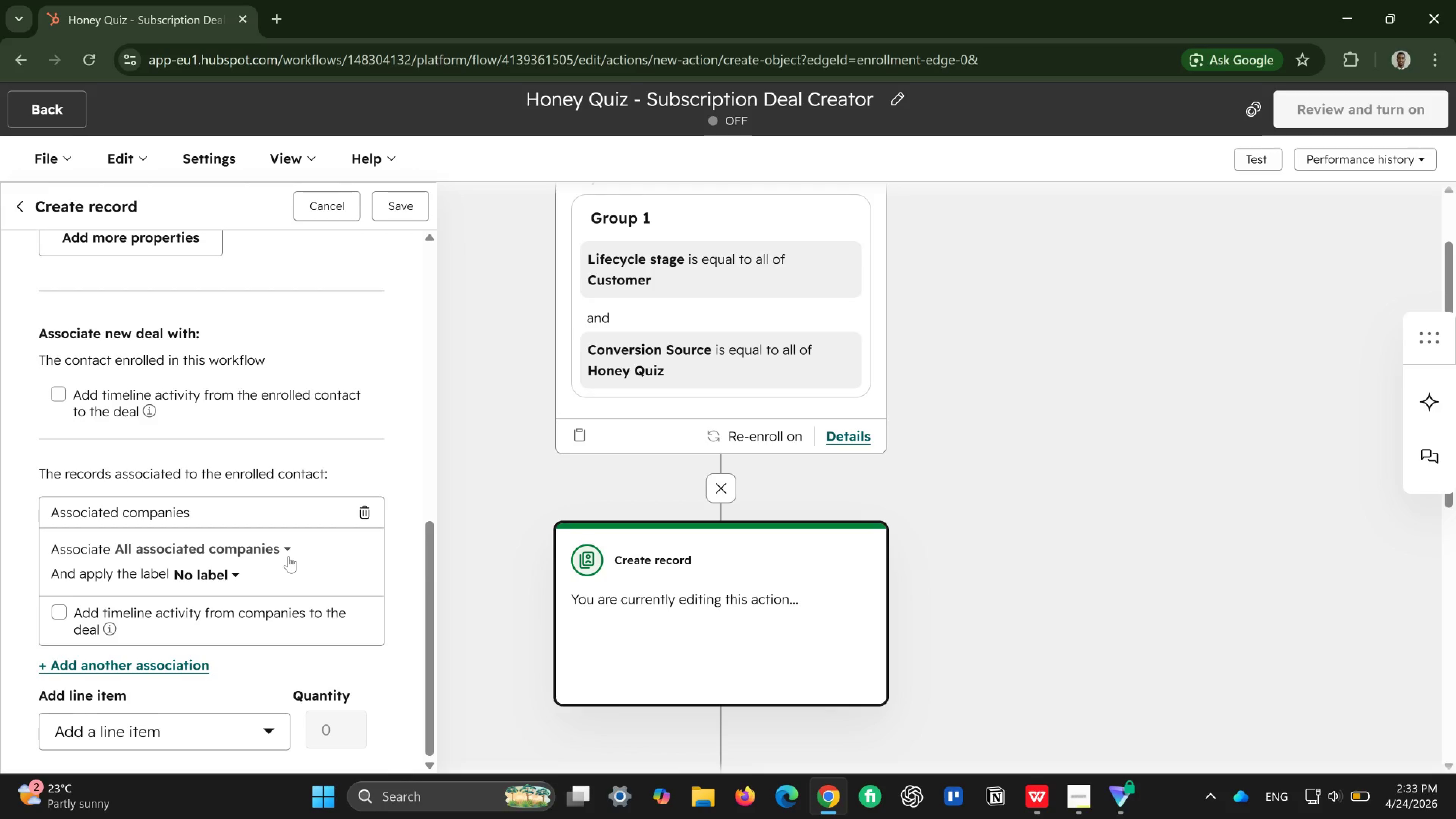 
scroll: coordinate [229, 653], scroll_direction: down, amount: 7.0
 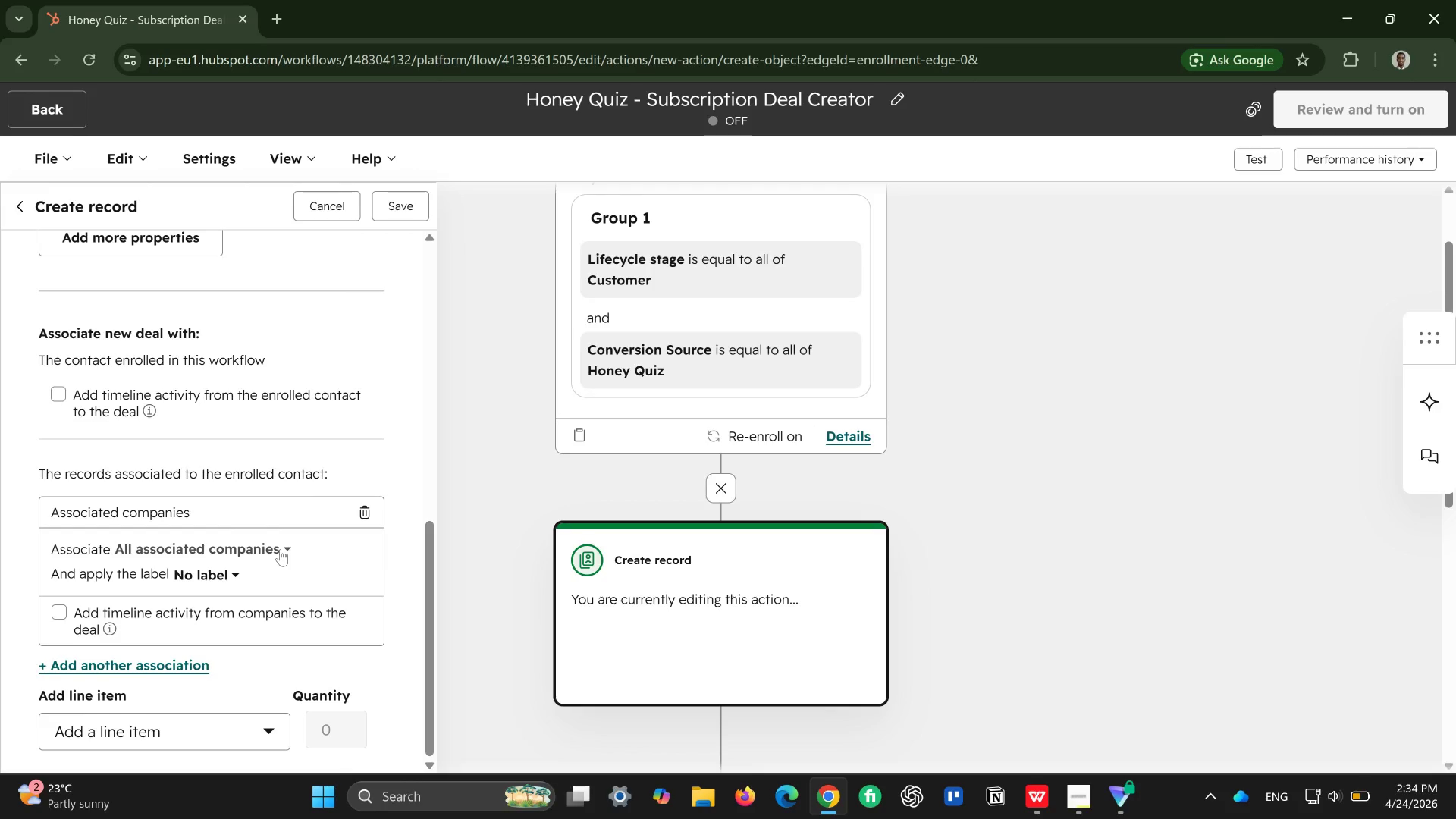 
left_click([280, 549])
 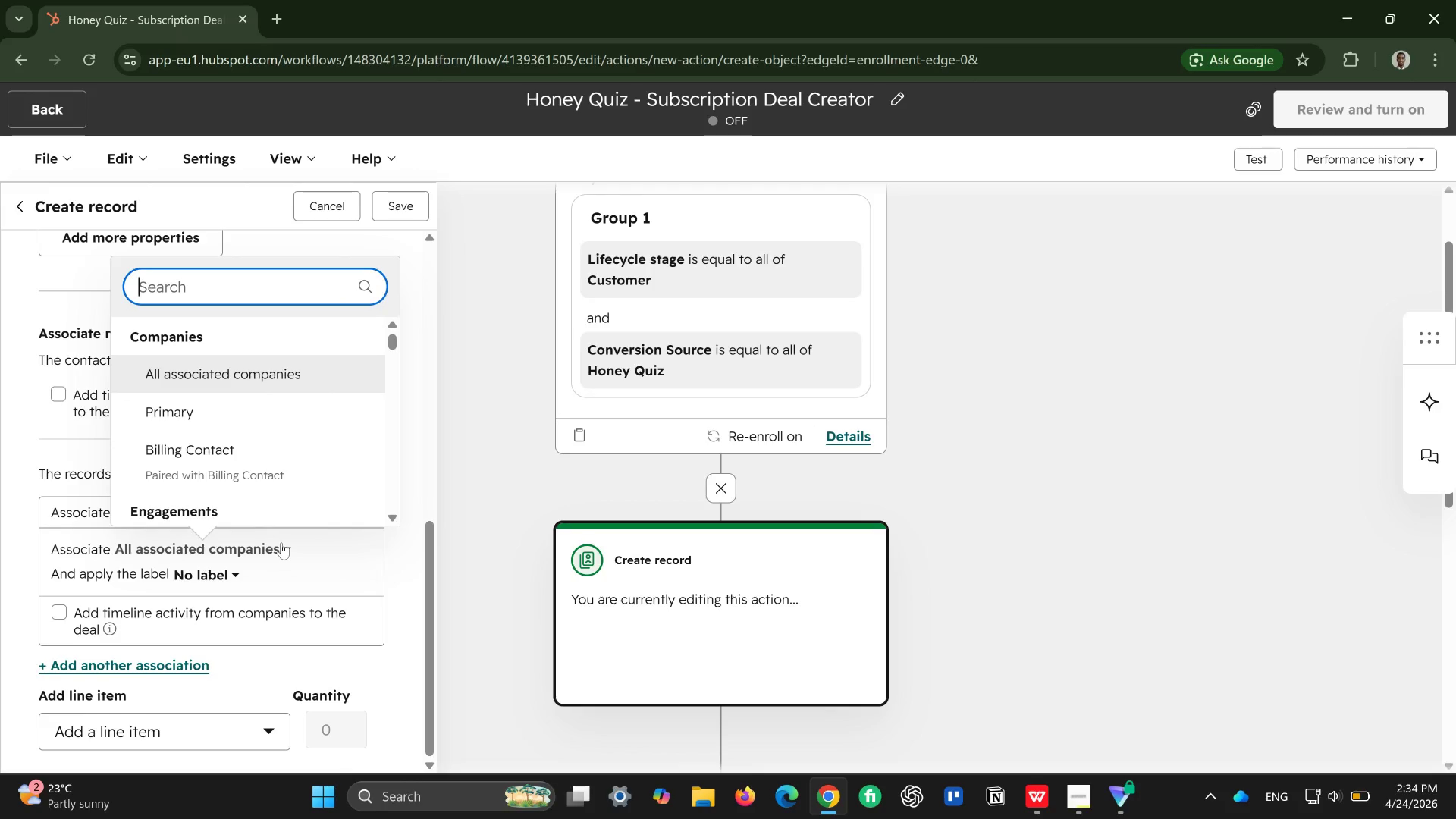 
type(conta)
 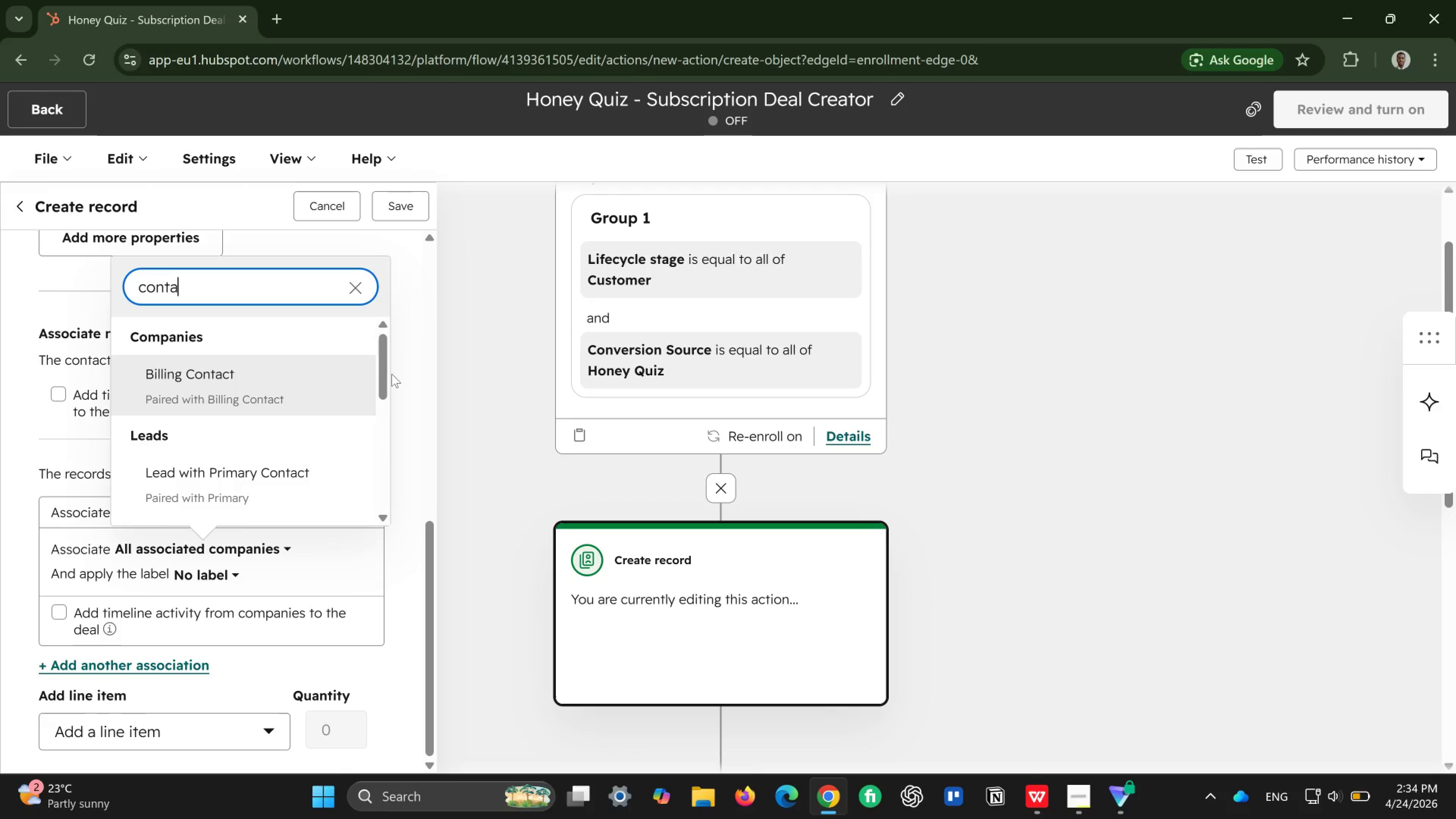 
left_click([408, 398])
 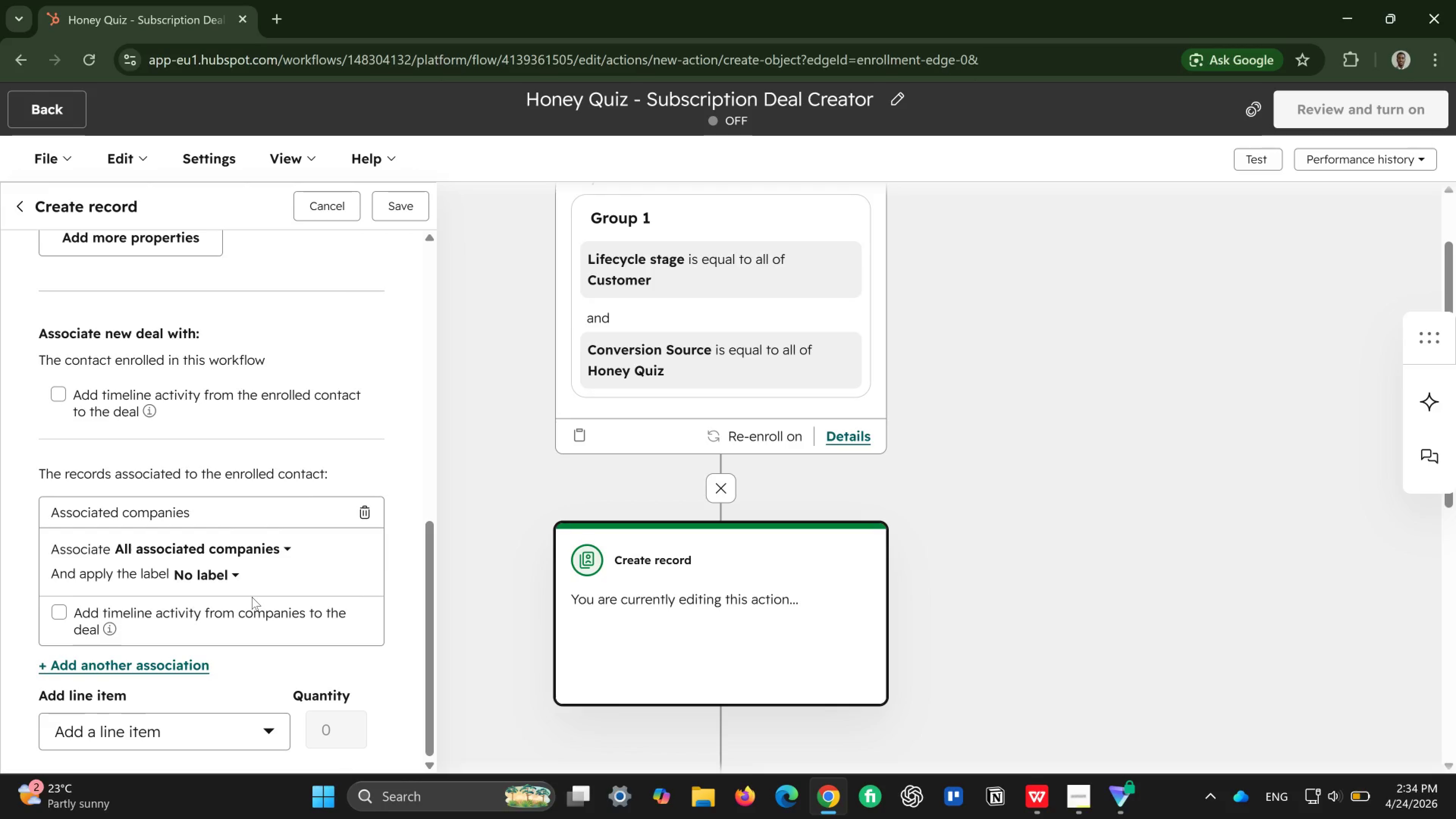 
wait(13.78)
 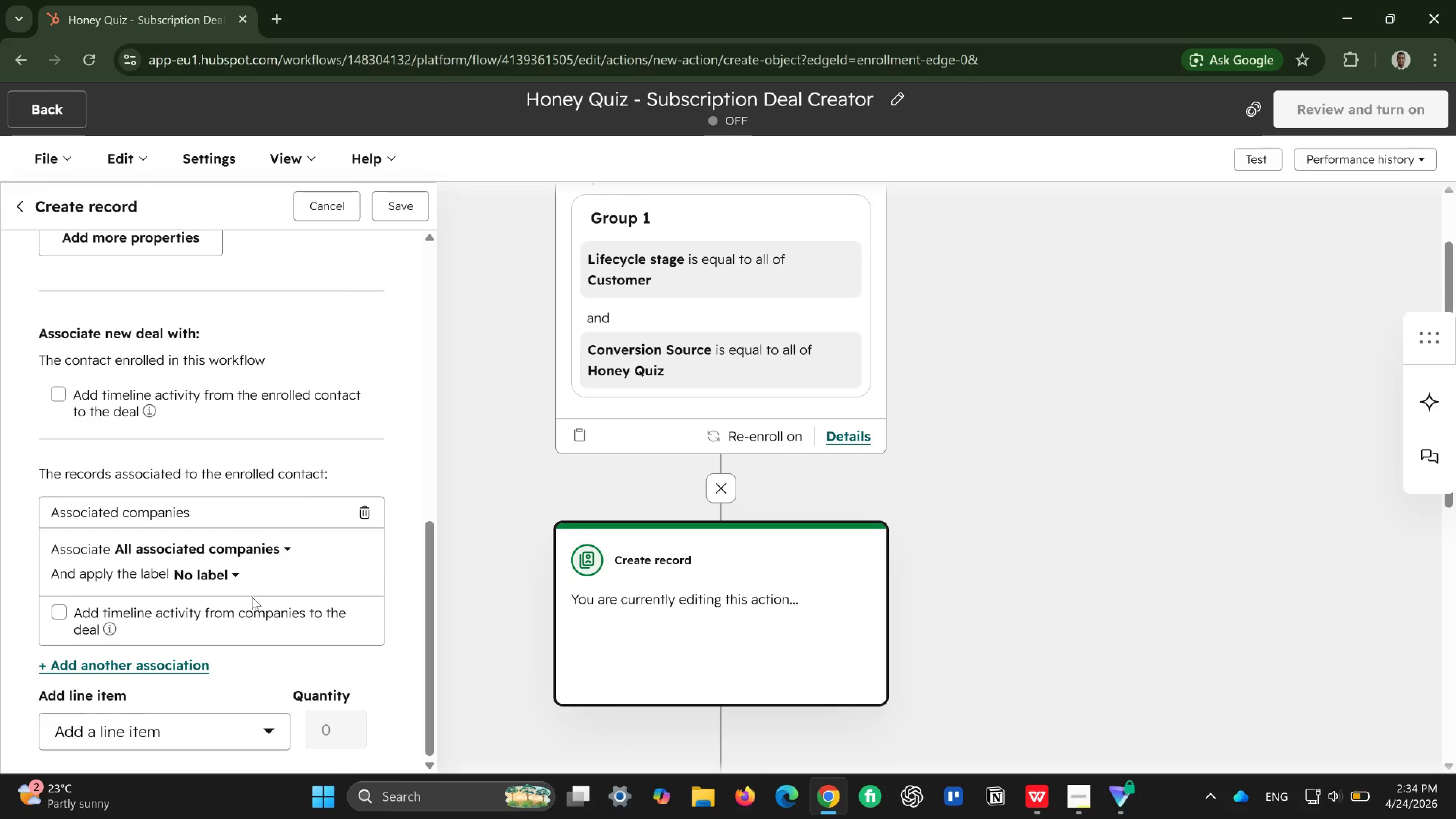 
scroll: coordinate [308, 616], scroll_direction: down, amount: 2.0